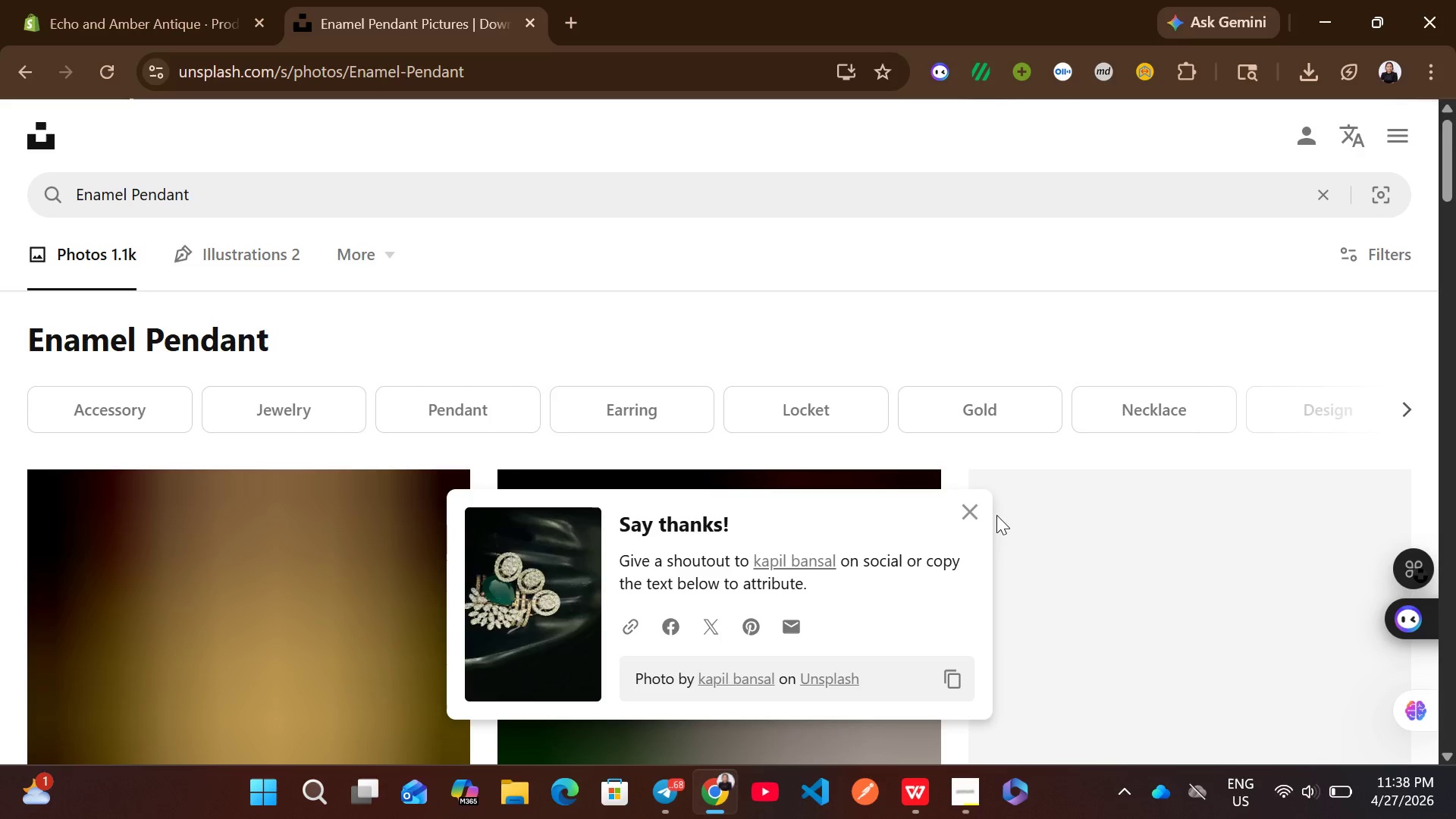 
left_click([968, 512])
 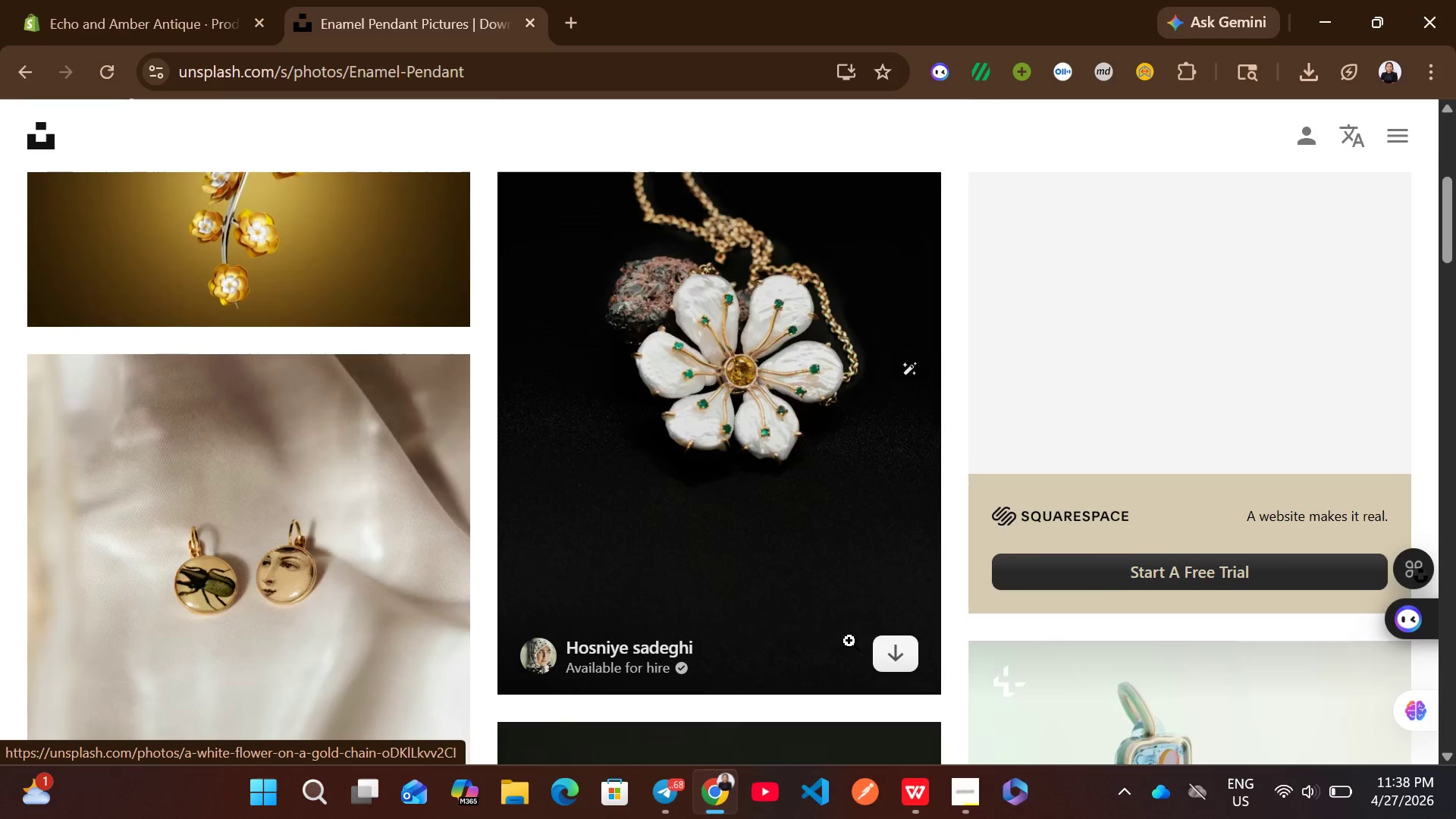 
left_click([902, 651])
 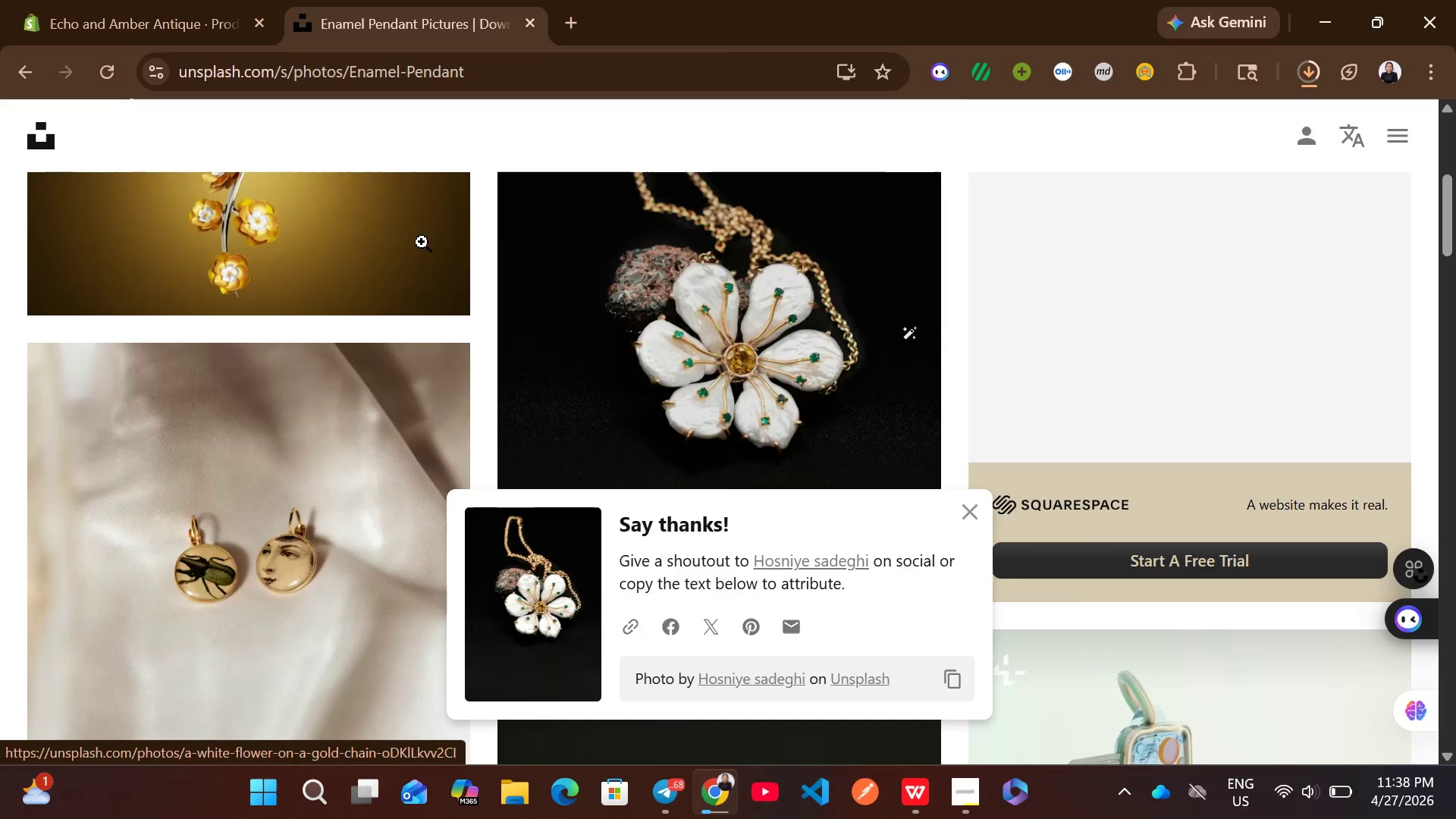 
left_click([235, 73])
 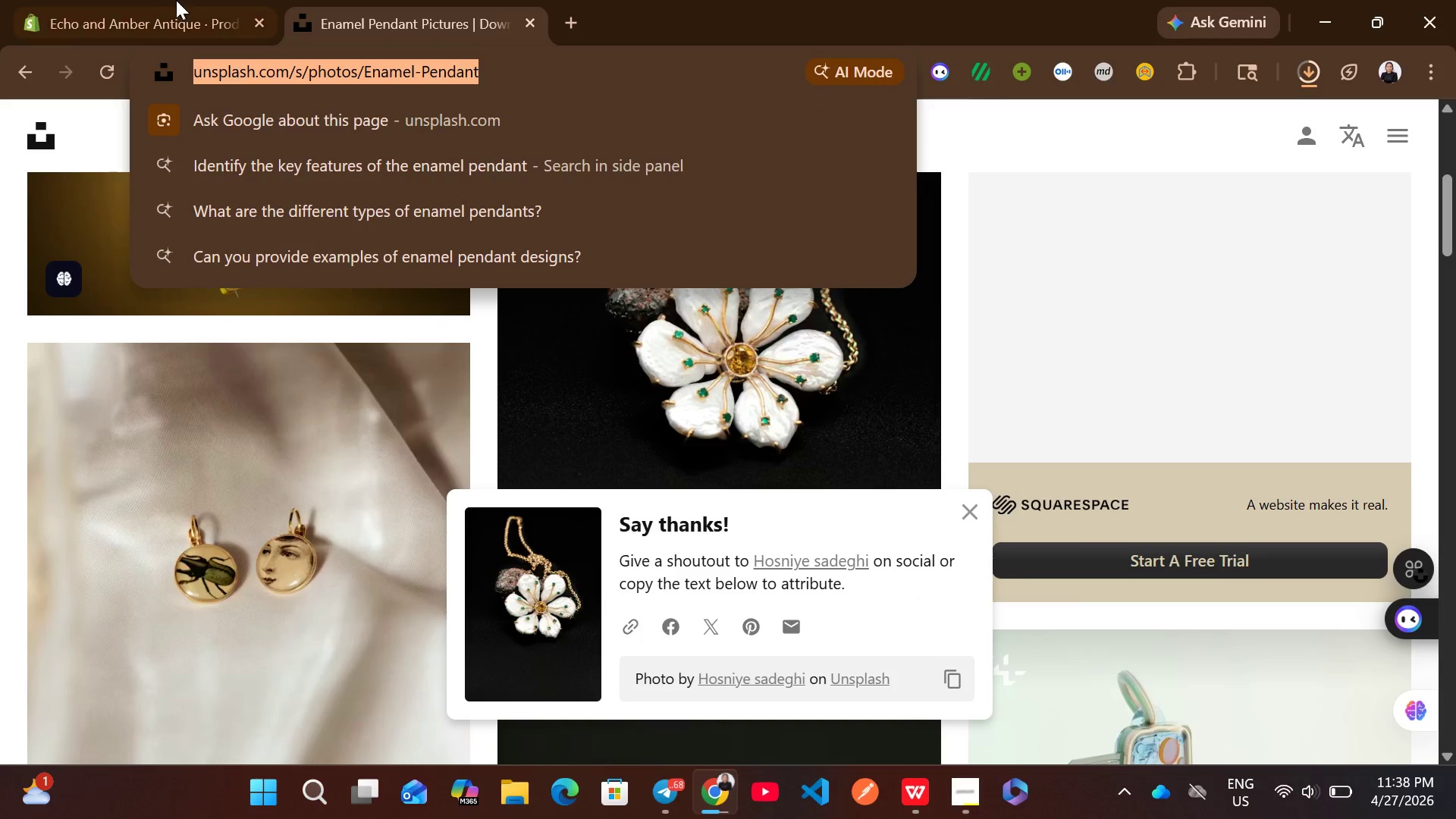 
left_click([166, 0])
 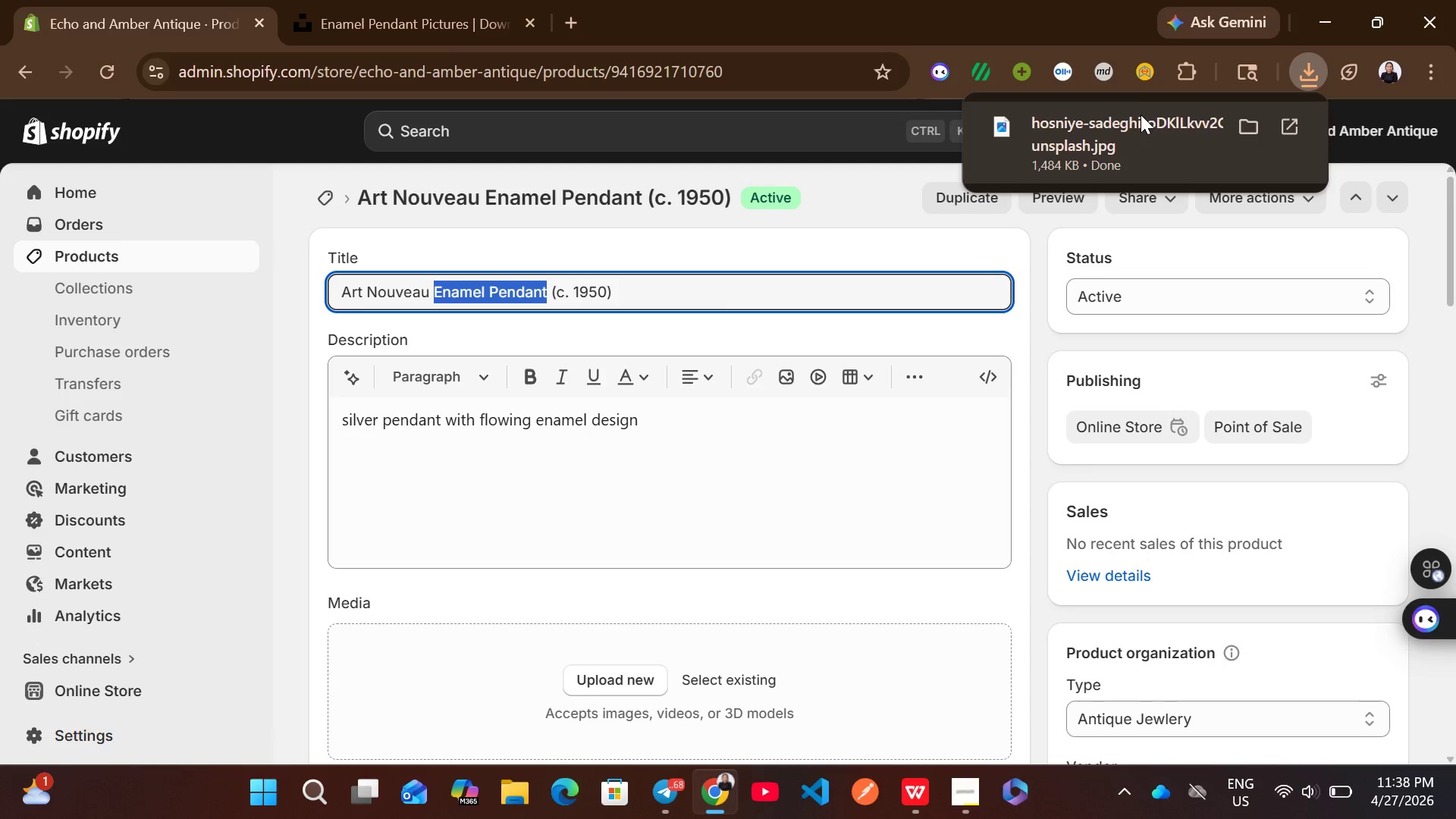 
mouse_move([808, 401])
 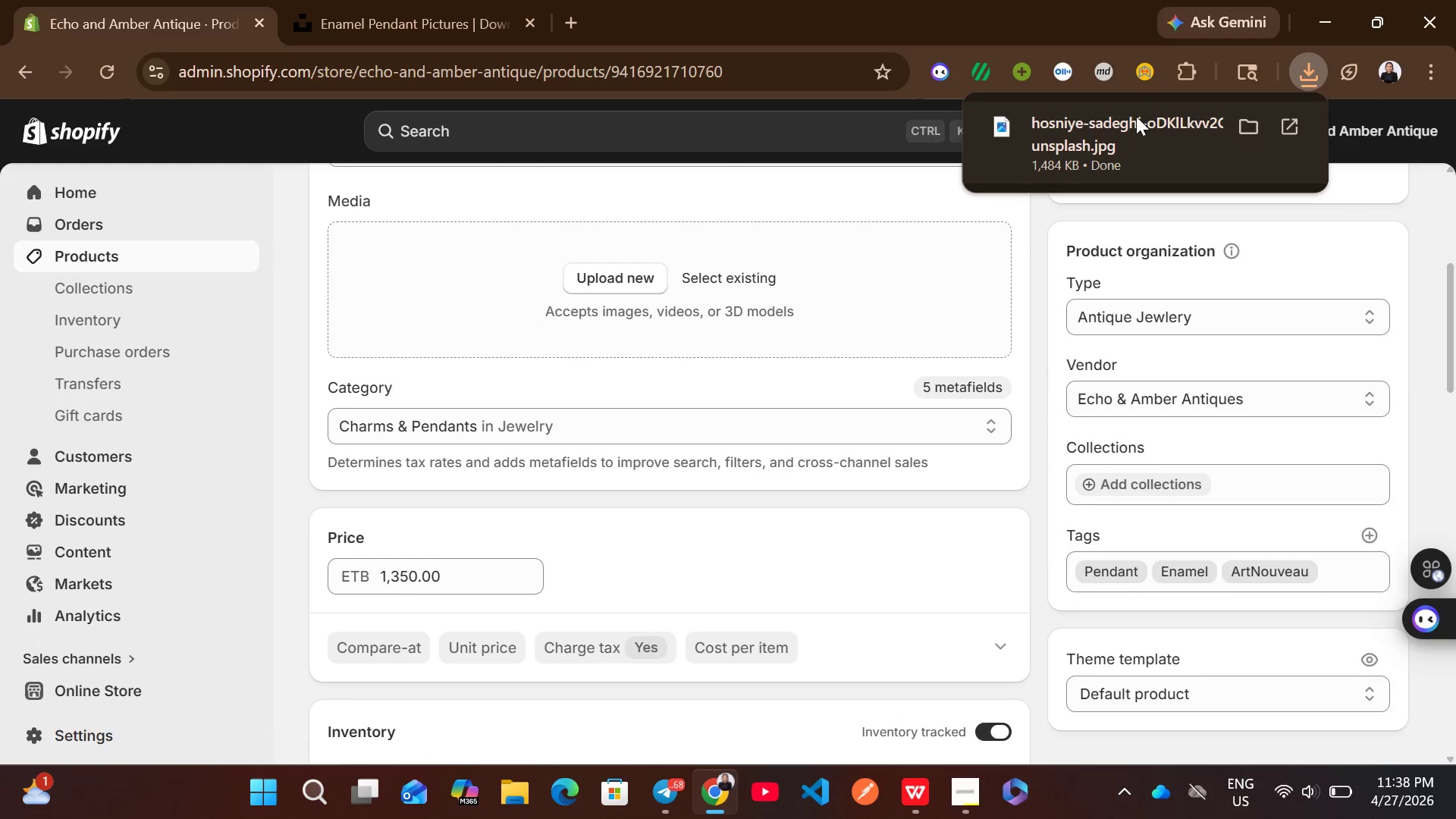 
left_click_drag(start_coordinate=[1136, 116], to_coordinate=[765, 297])
 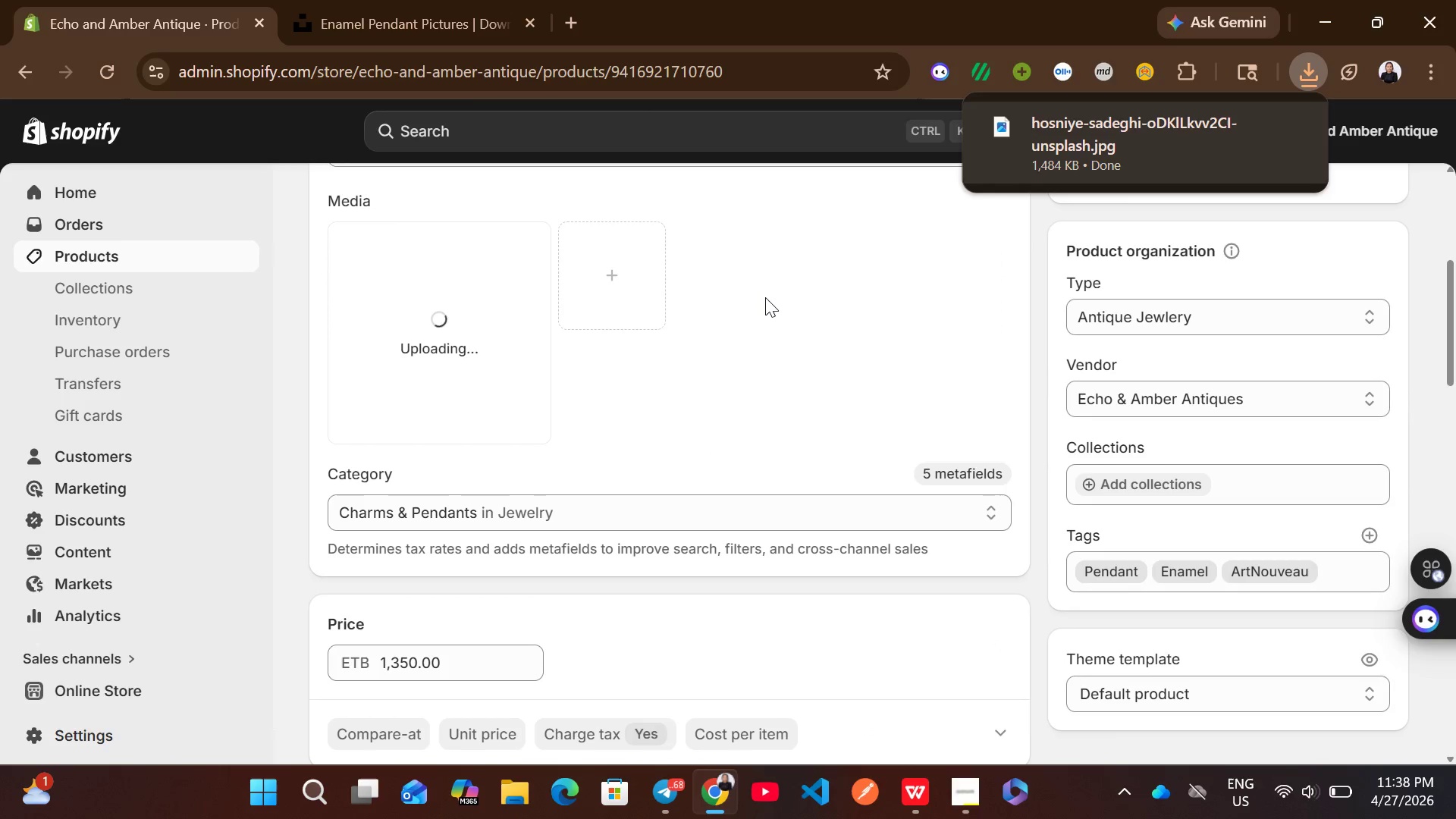 
wait(9.23)
 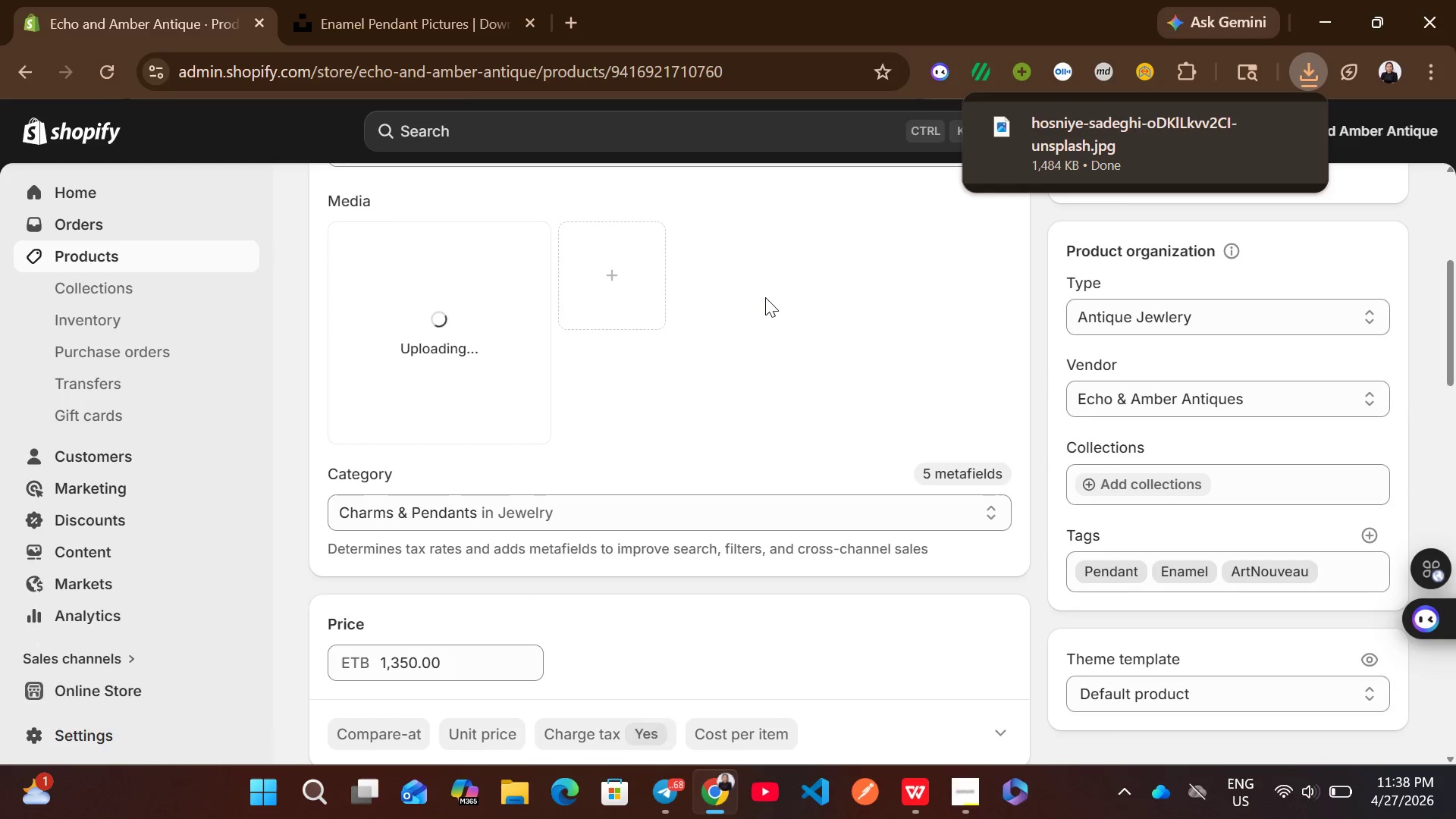 
left_click([1040, 291])
 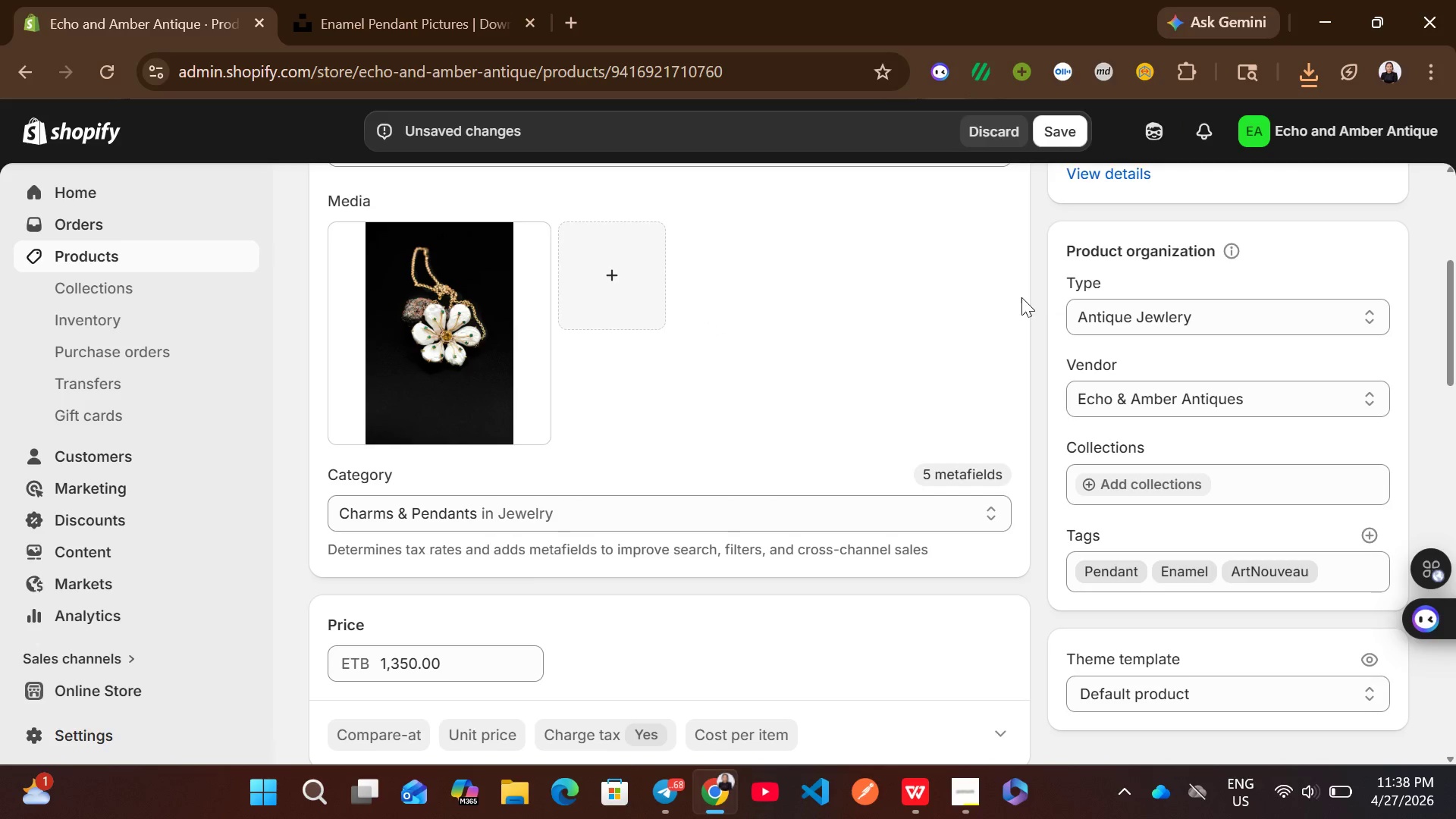 
left_click([489, 290])
 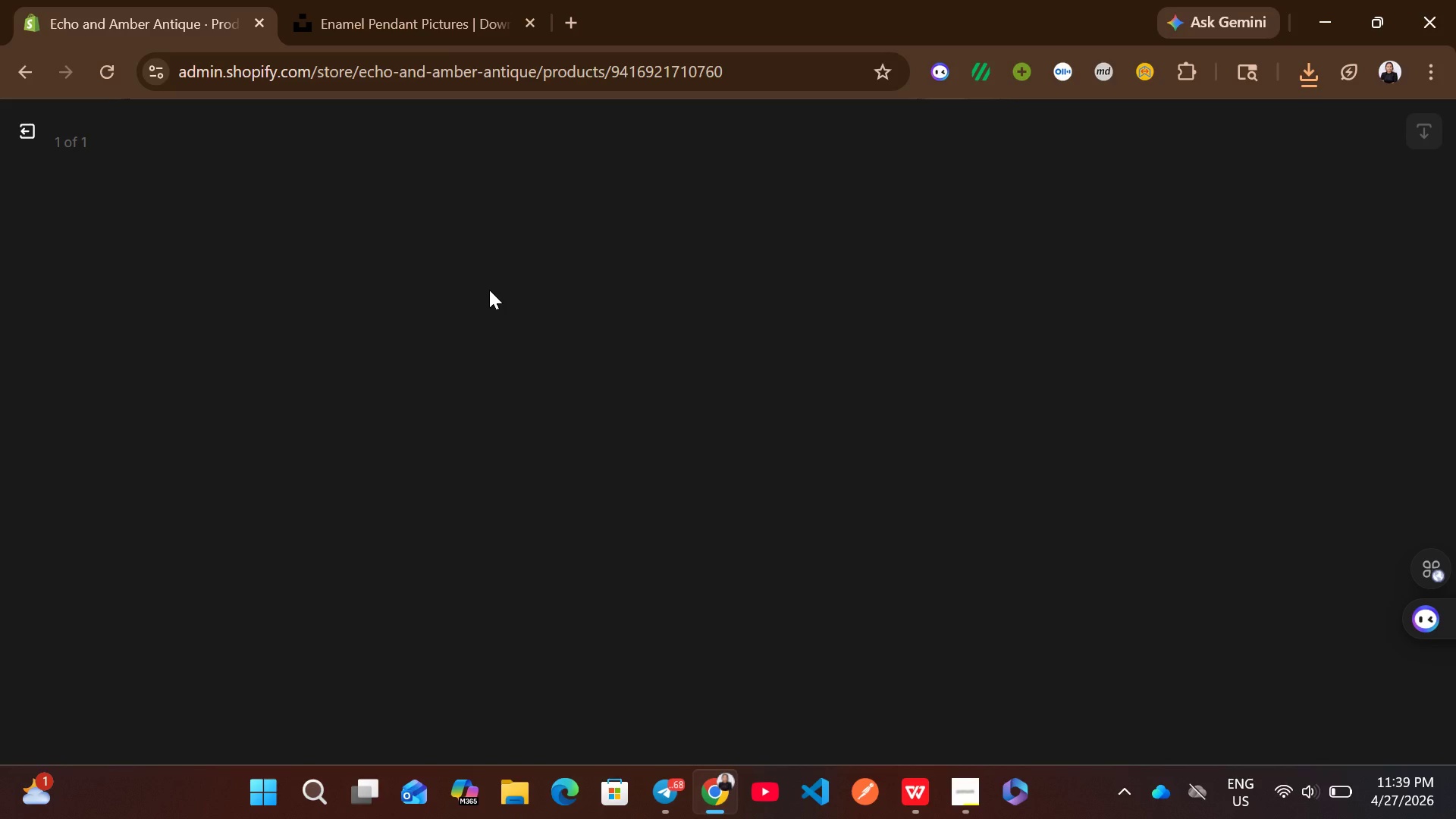 
wait(10.27)
 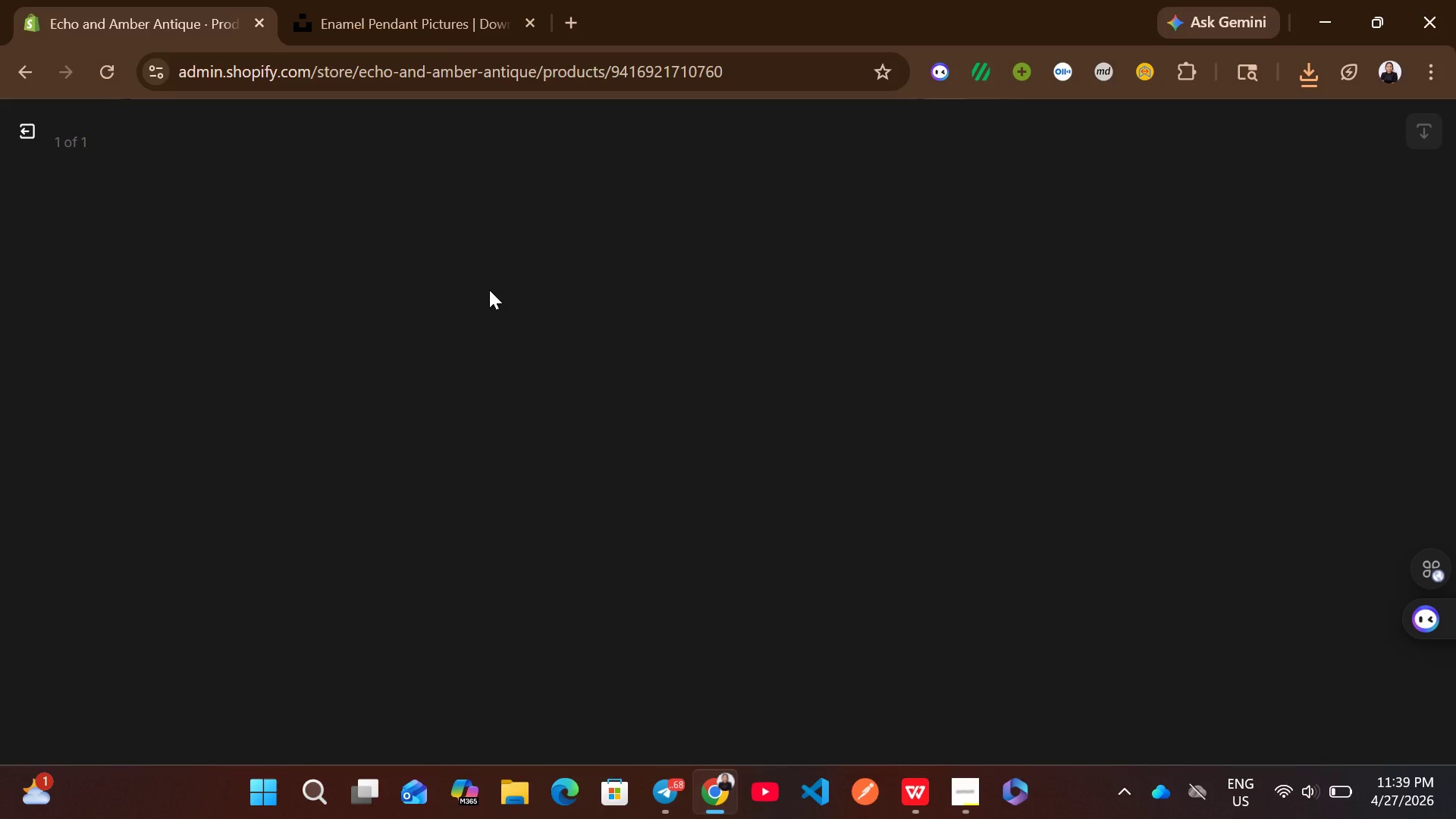 
left_click([1147, 404])
 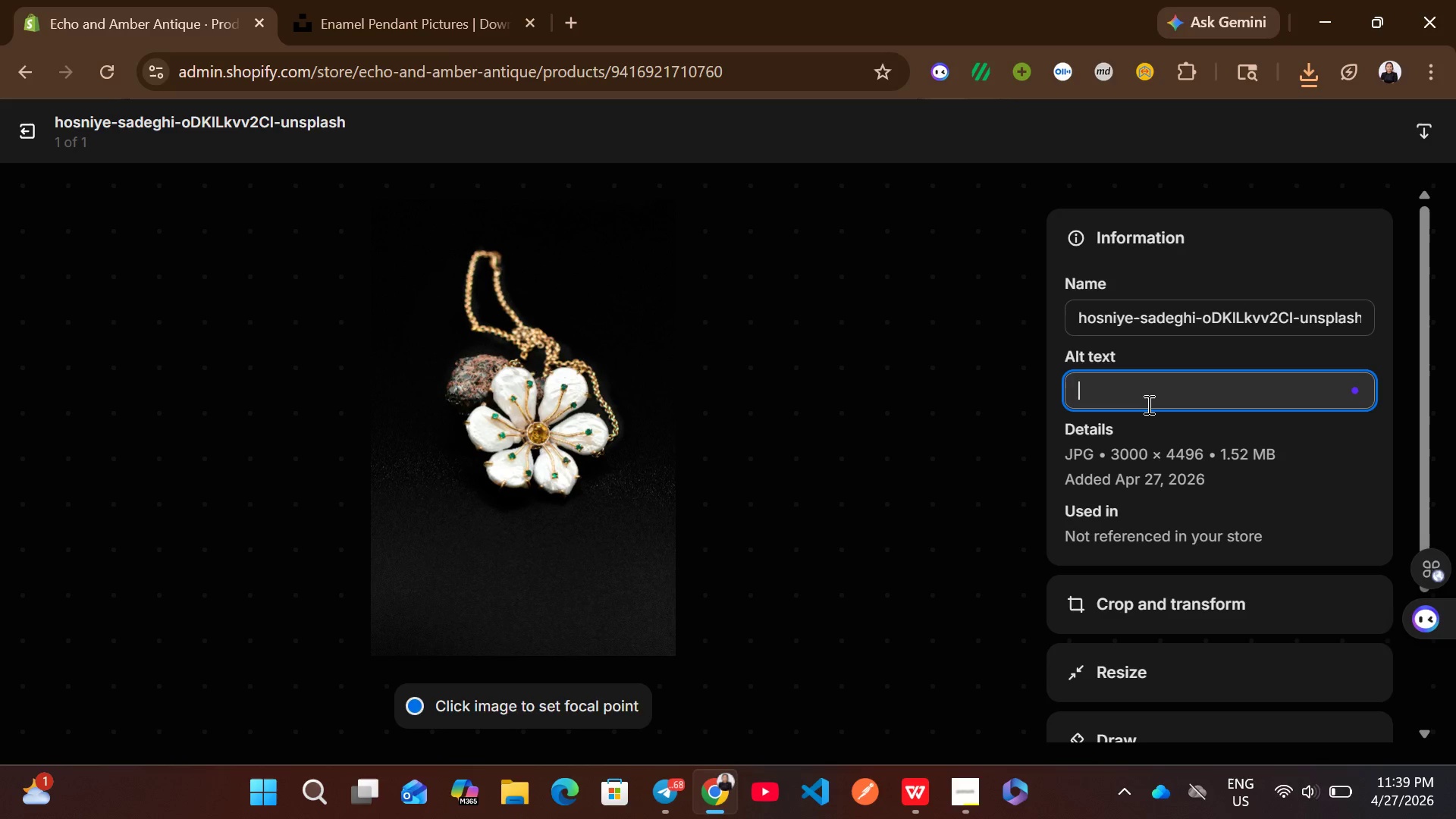 
key(Control+V)
 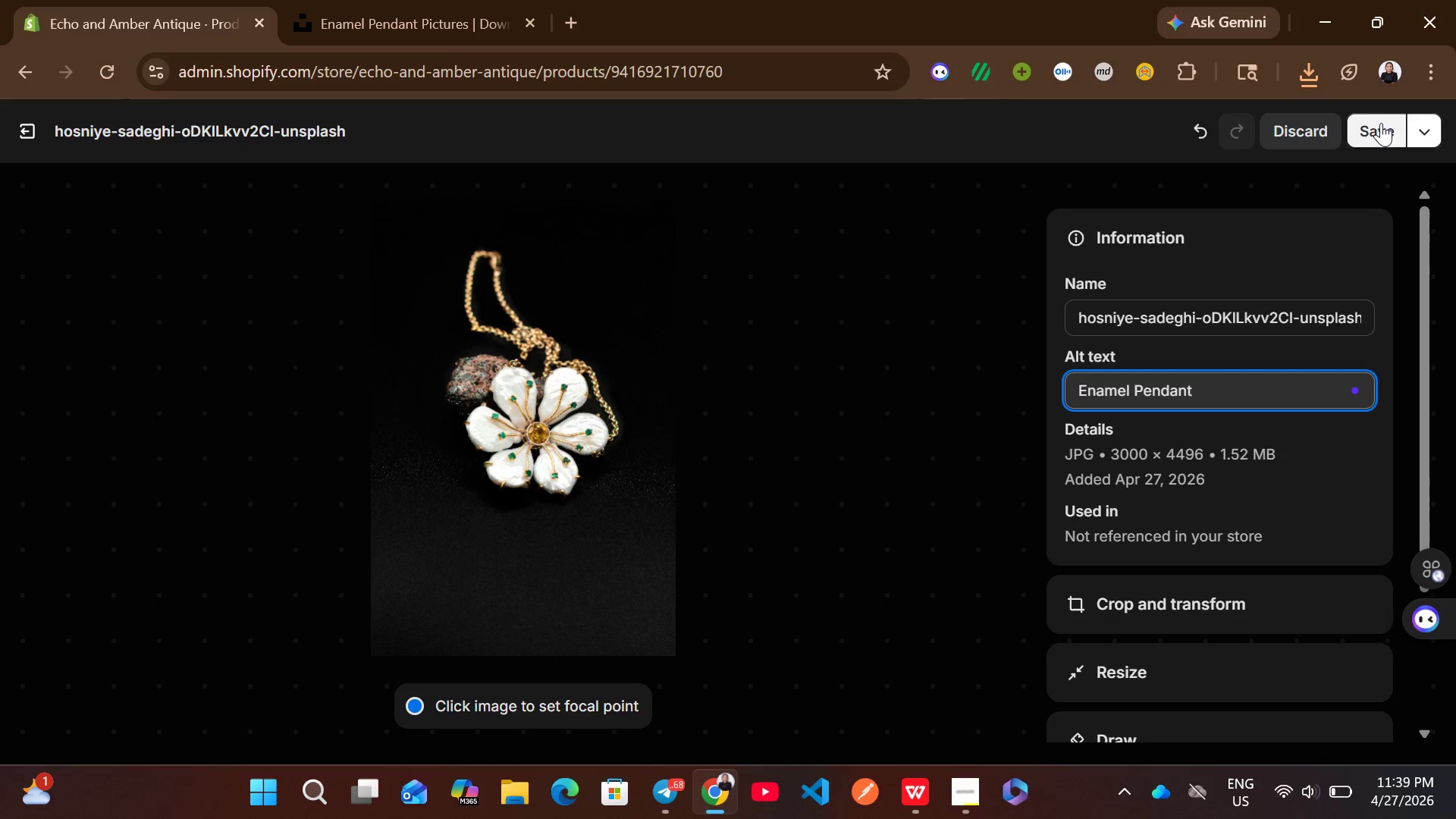 
left_click([1381, 121])
 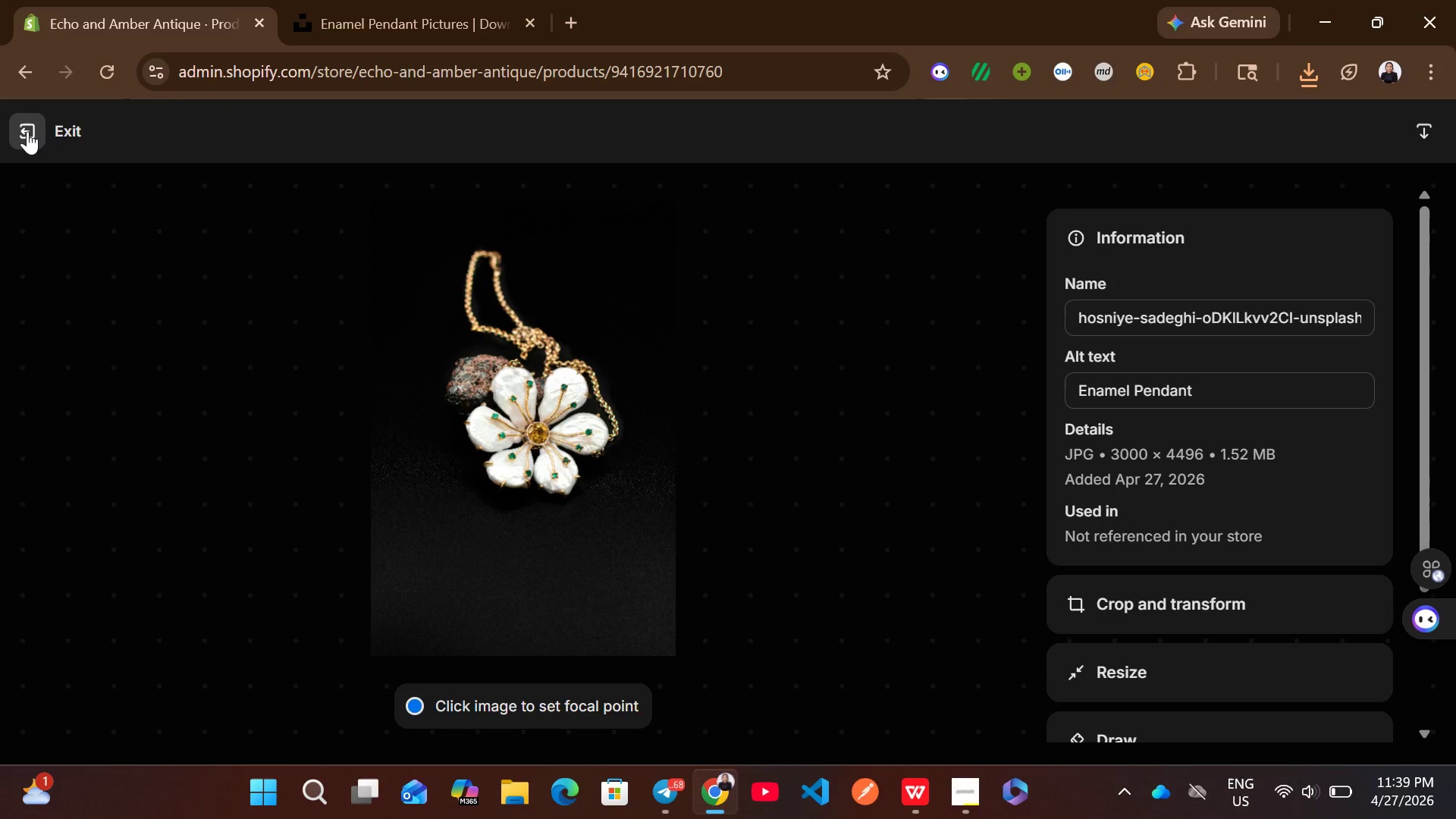 
left_click([27, 131])
 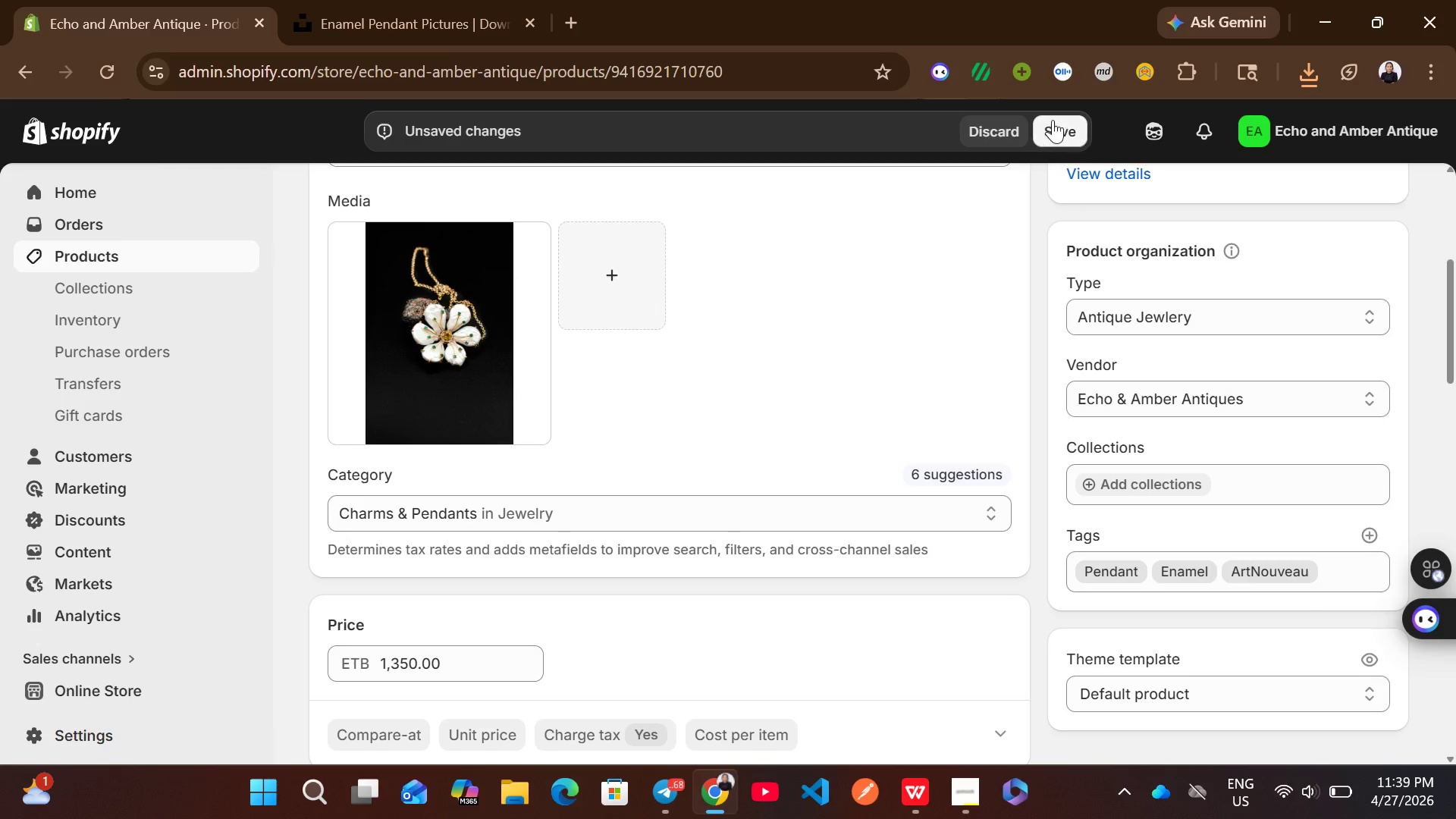 
left_click([1056, 116])
 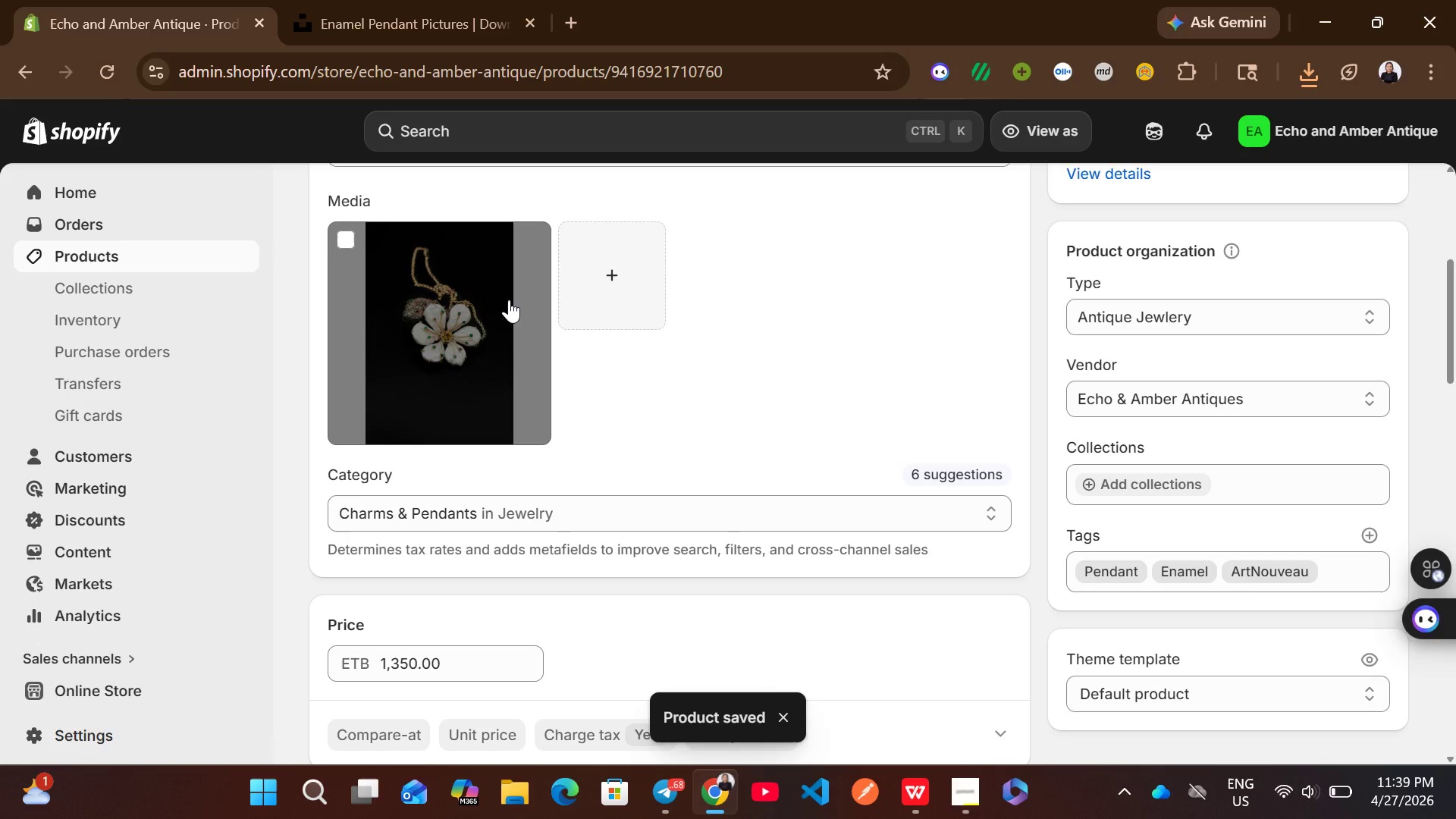 
wait(6.94)
 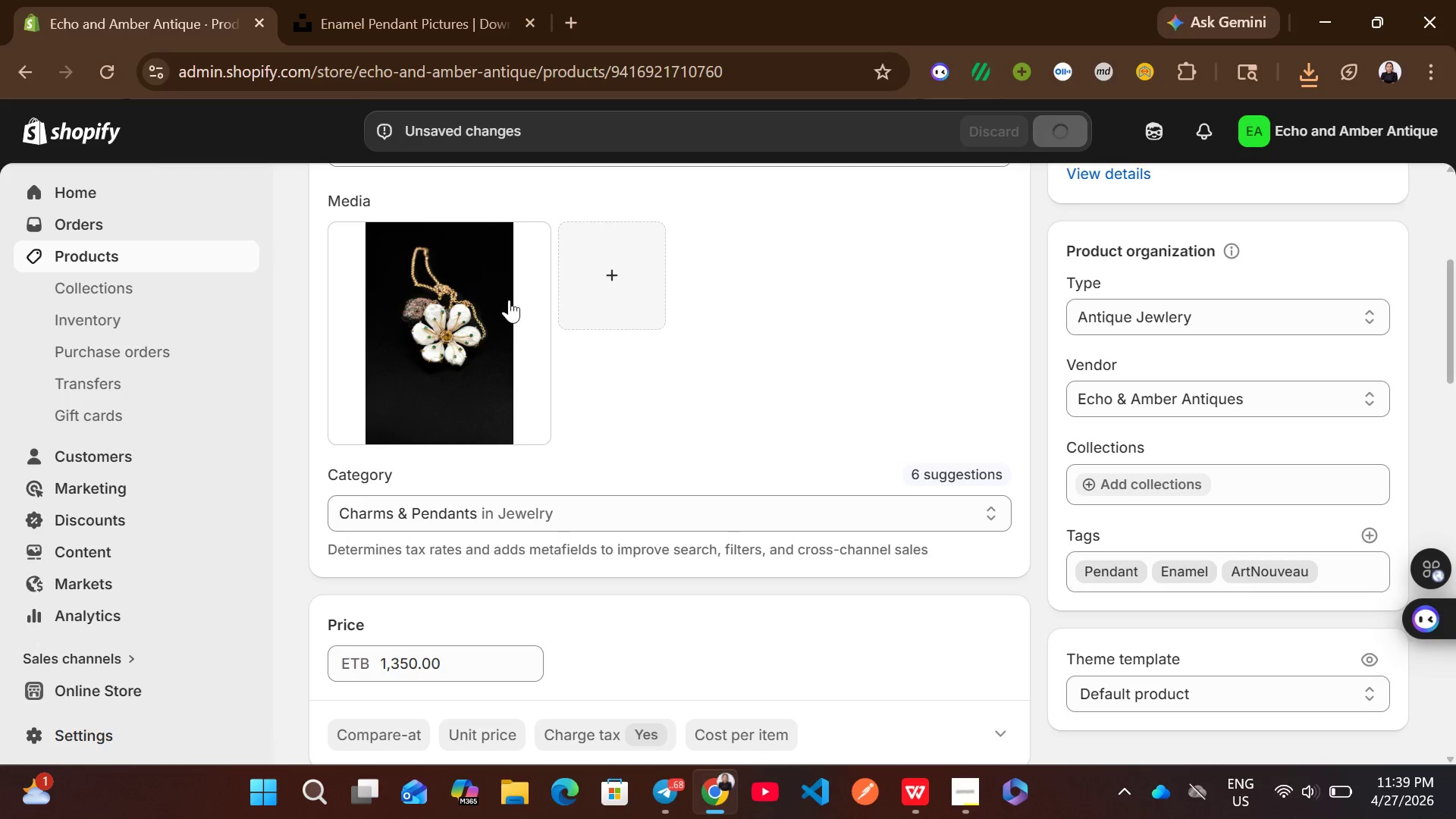 
left_click([215, 261])
 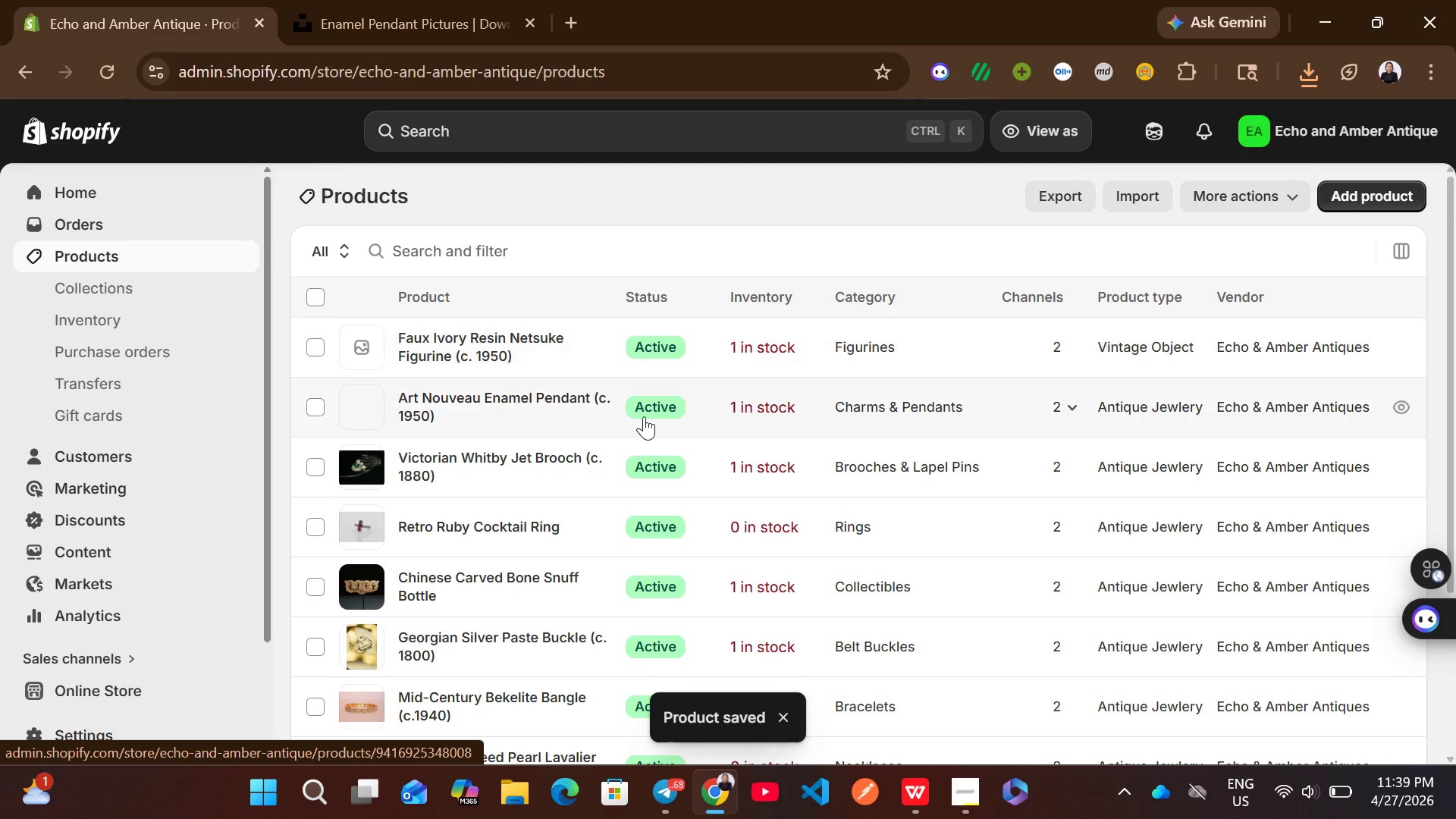 
left_click([596, 360])
 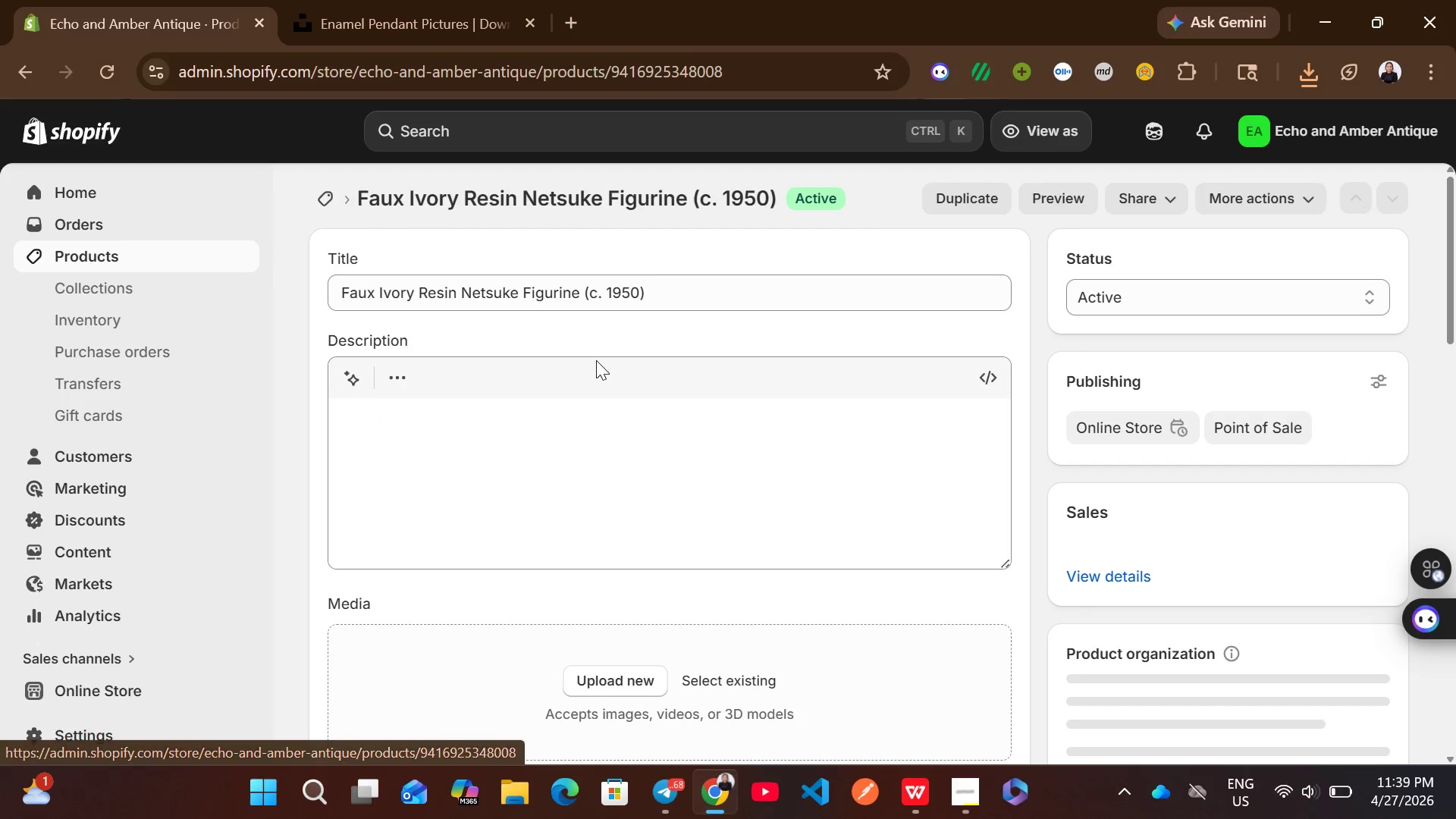 
wait(8.56)
 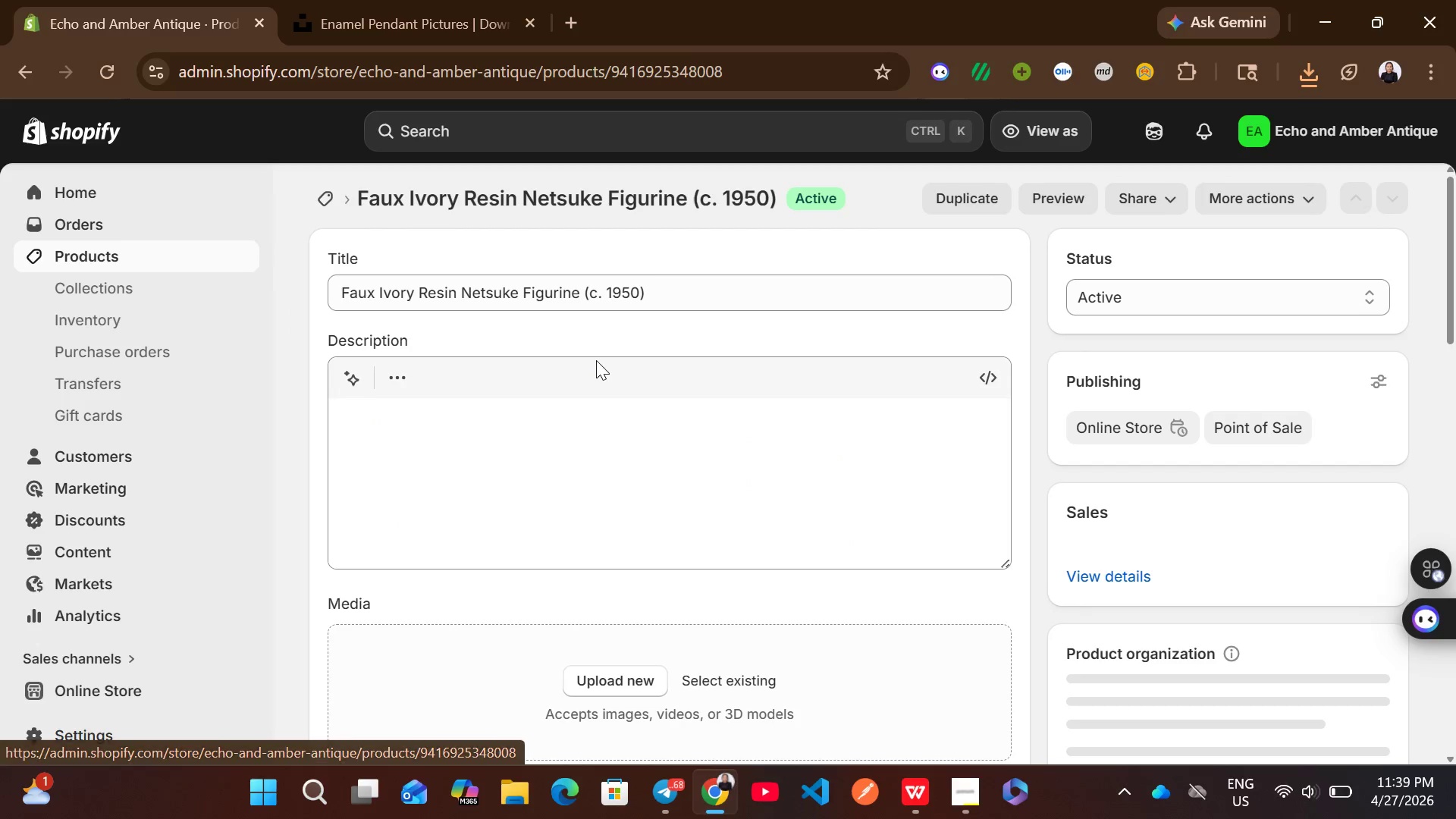 
left_click_drag(start_coordinate=[577, 290], to_coordinate=[347, 289])
 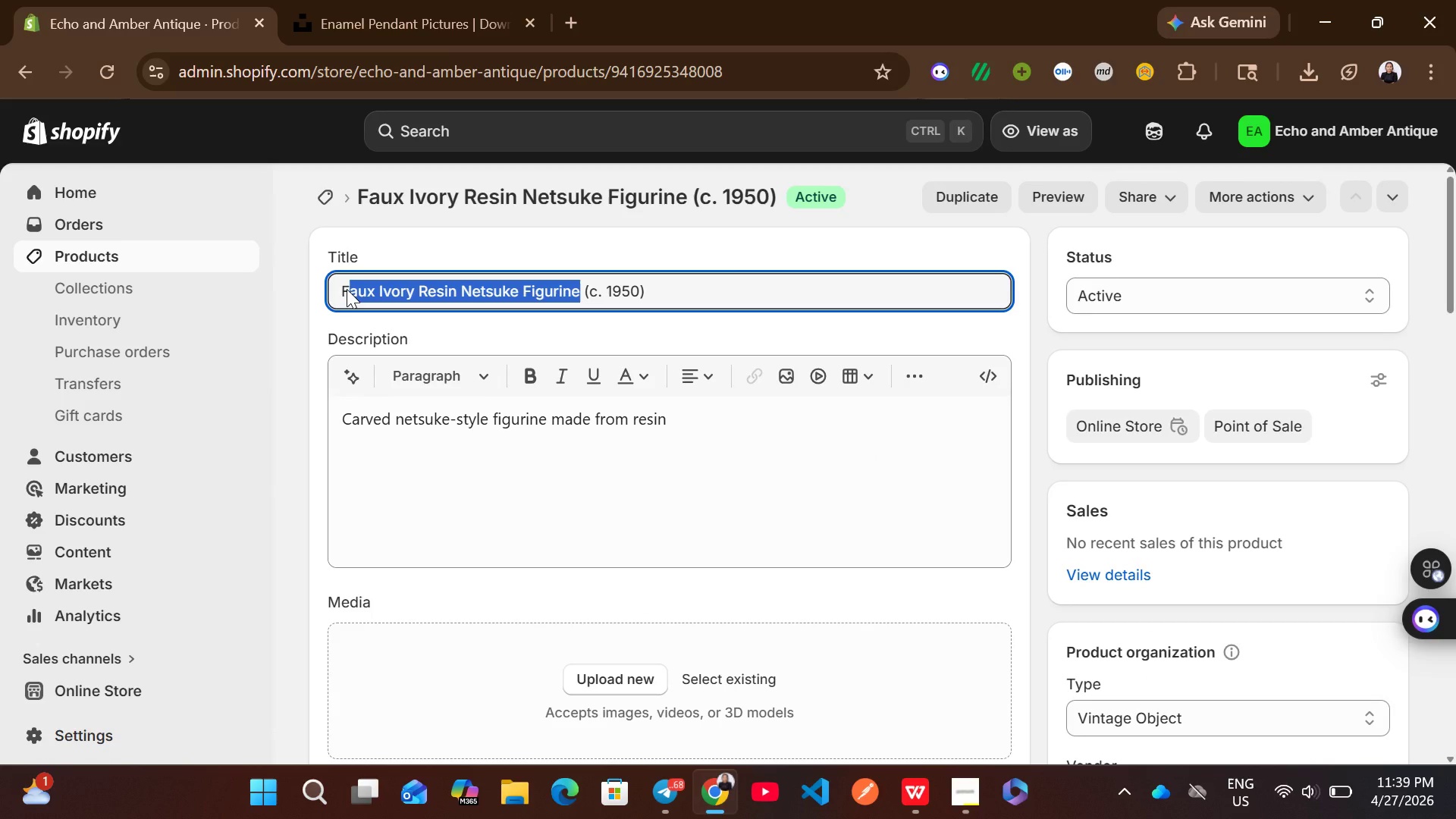 
key(Control+C)
 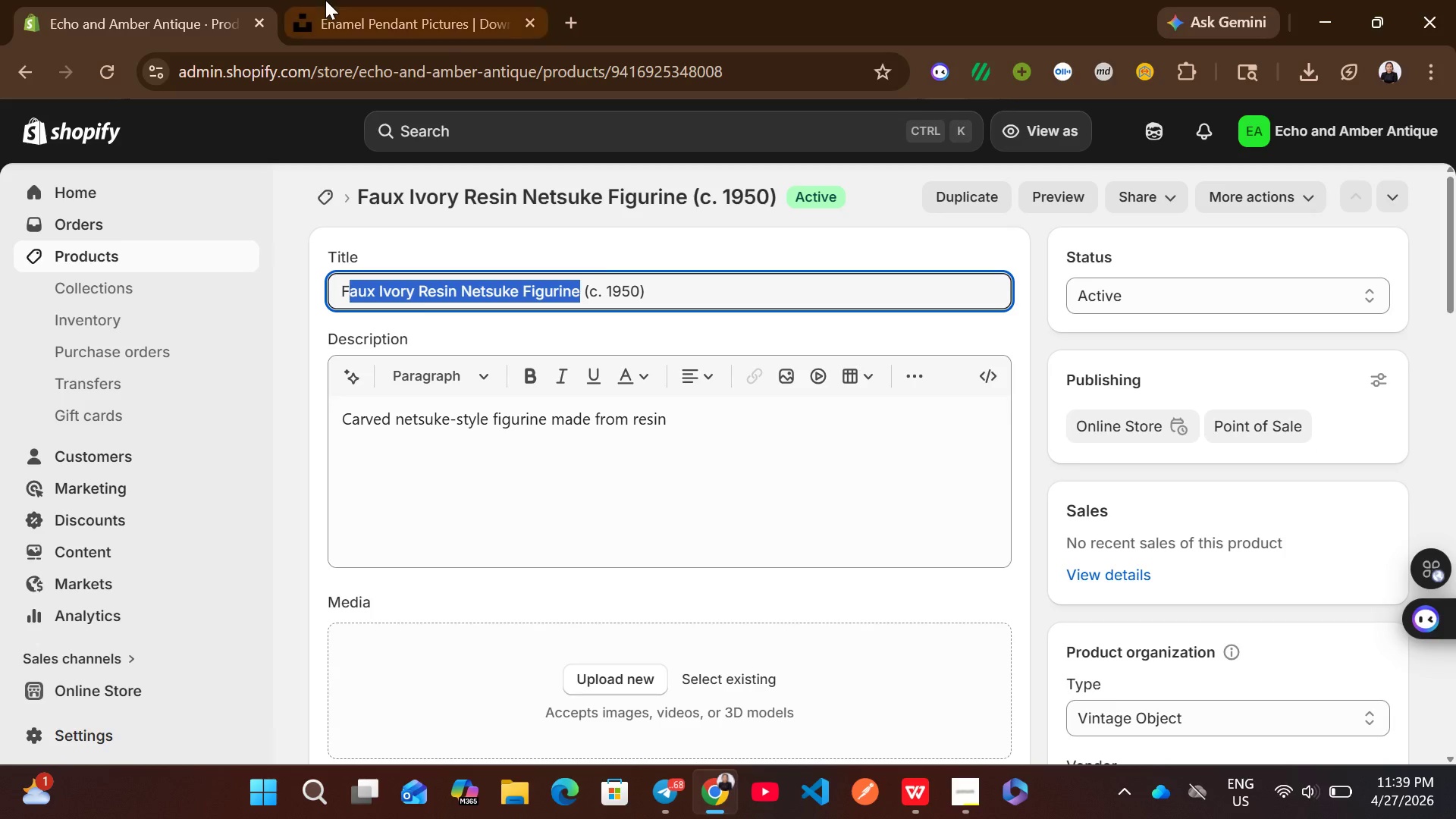 
left_click([325, 0])
 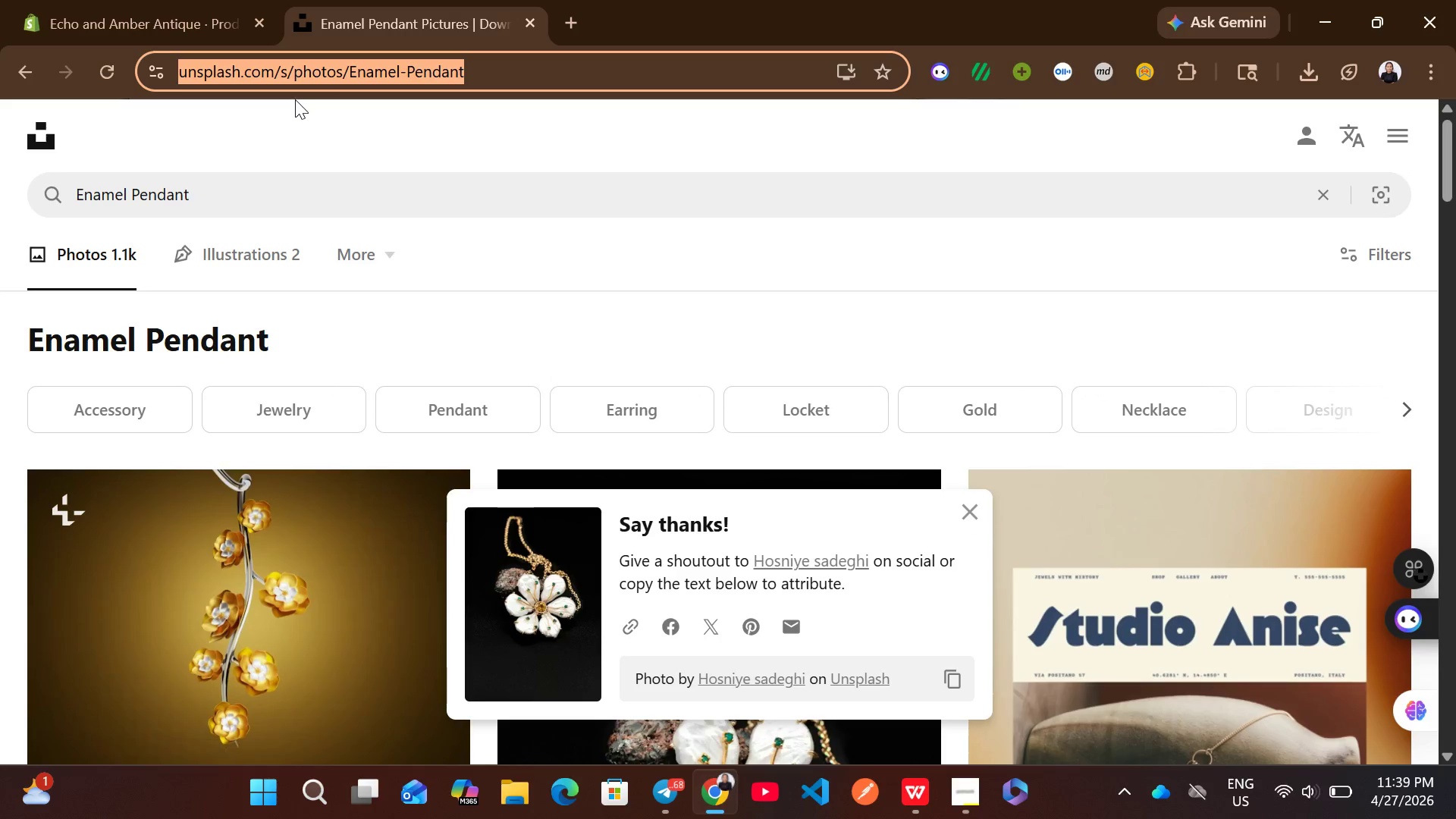 
left_click([246, 184])
 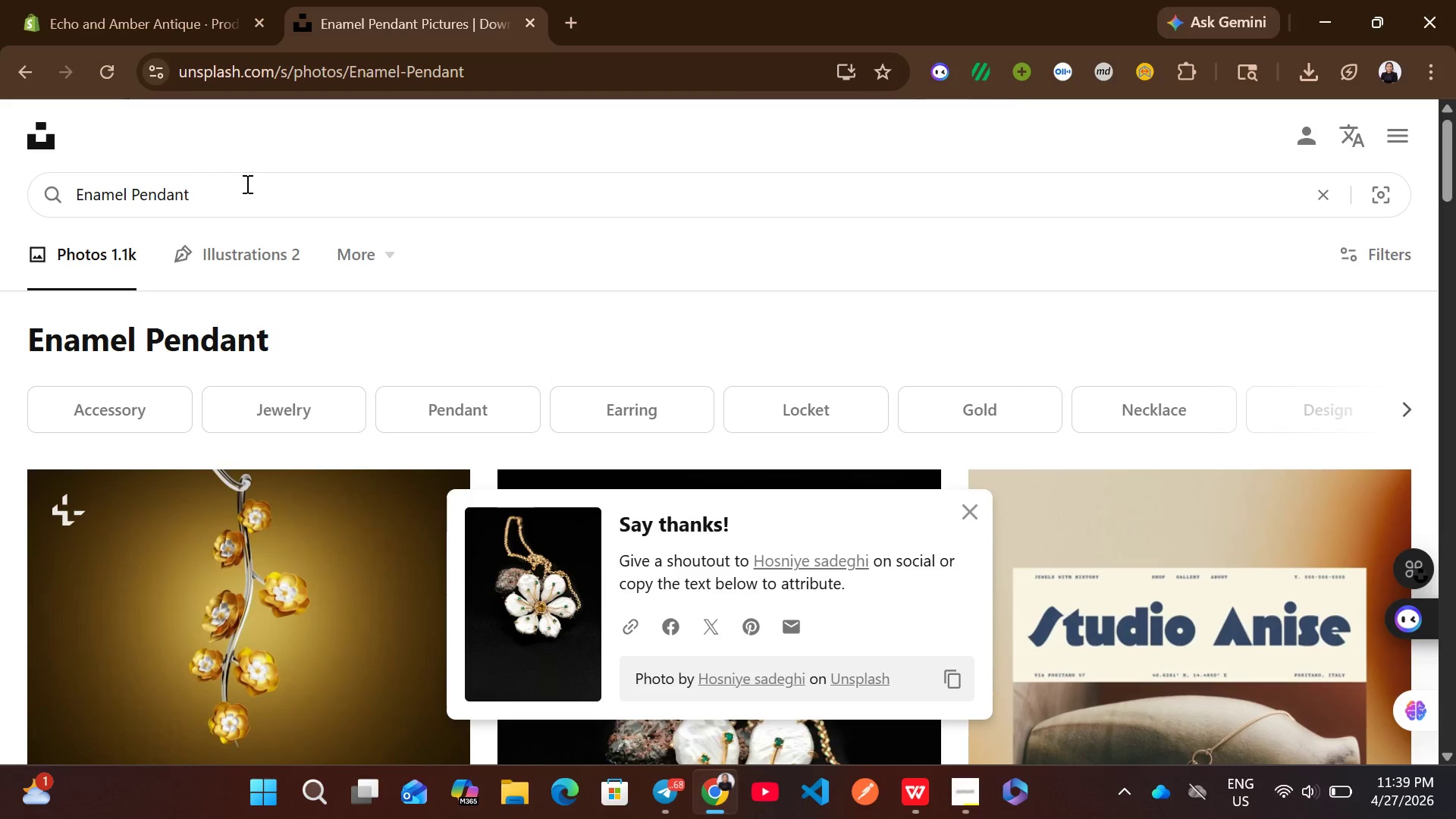 
key(Control+A)
 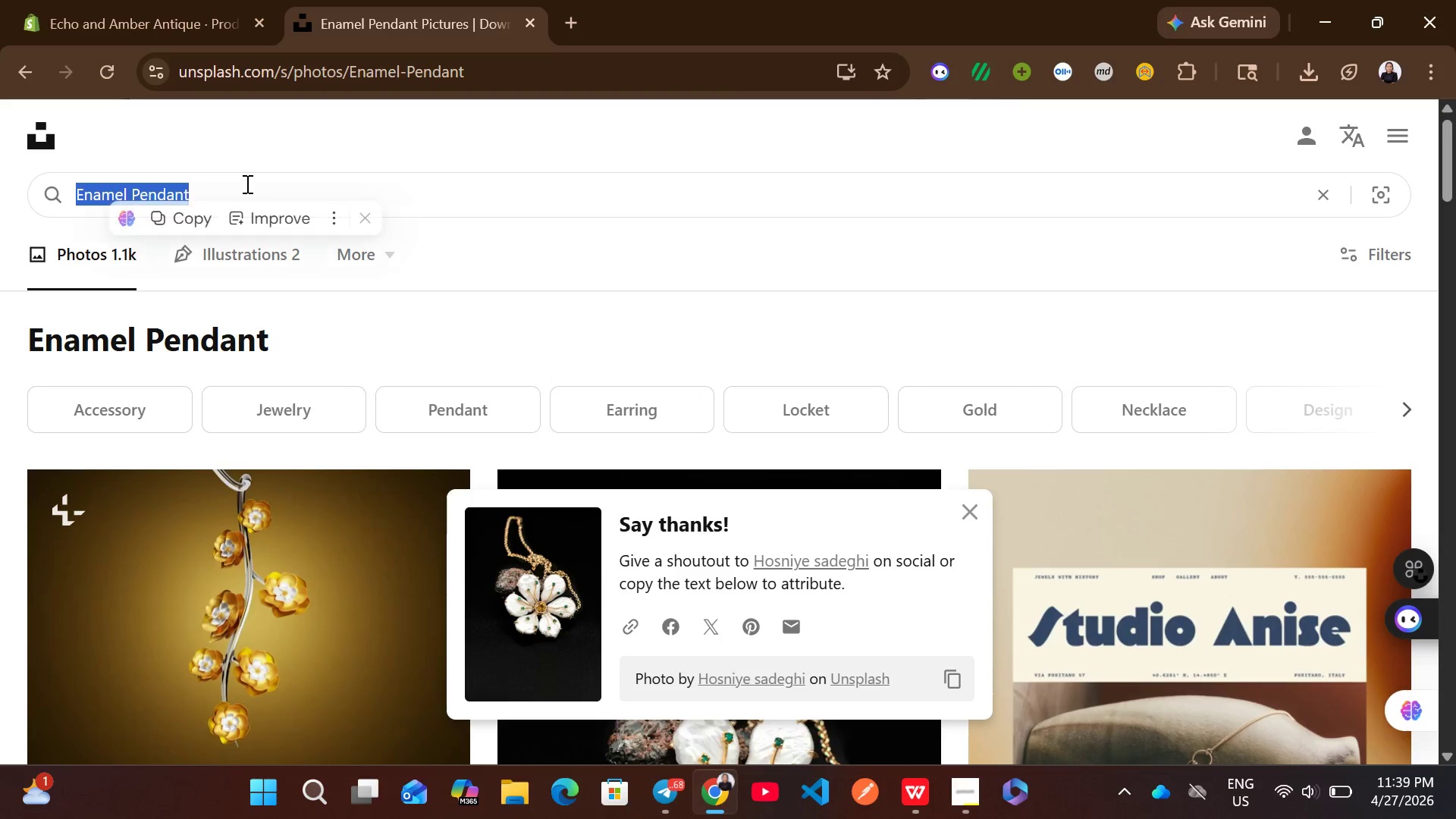 
key(Control+ControlLeft)
 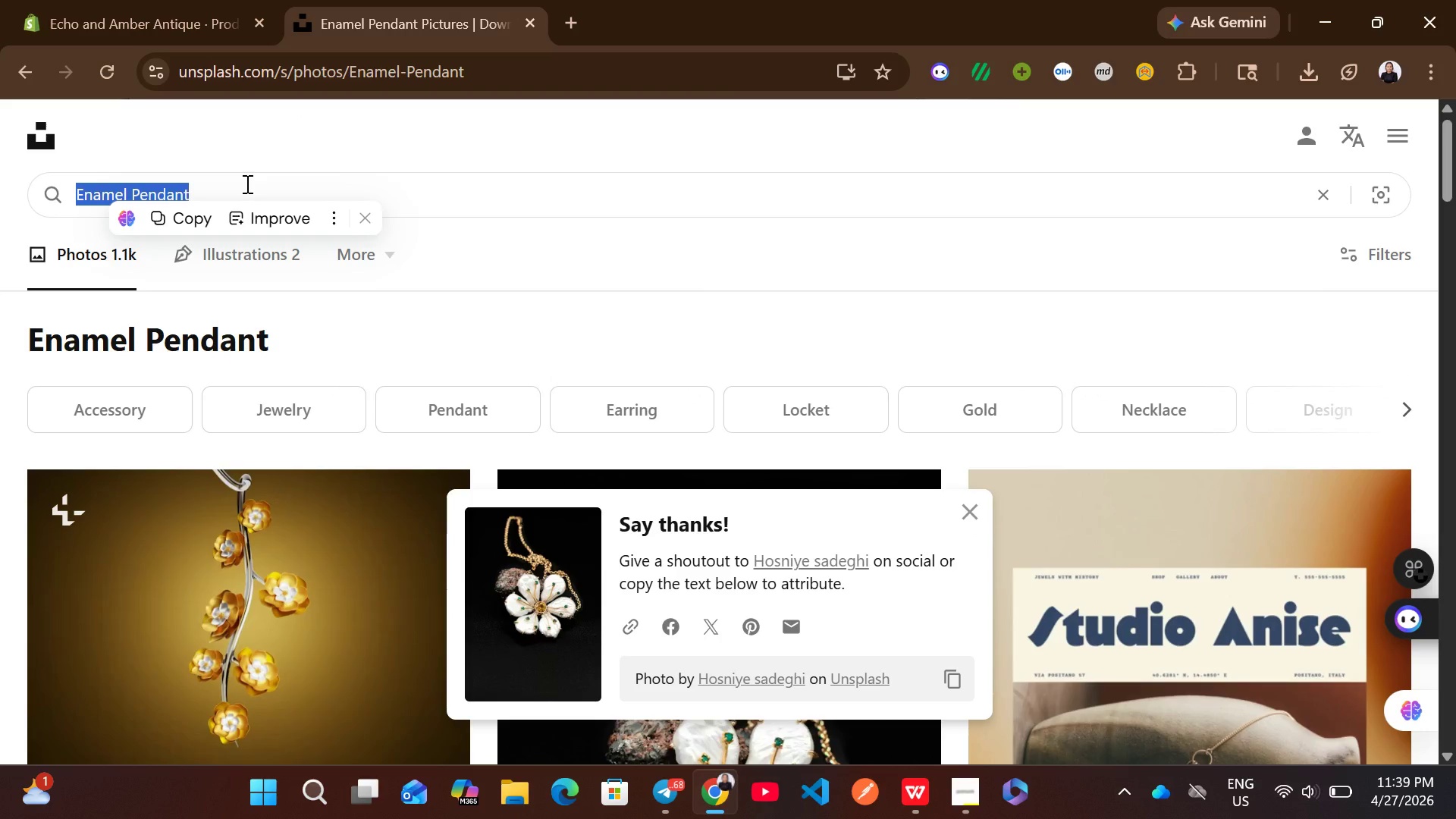 
key(F)
 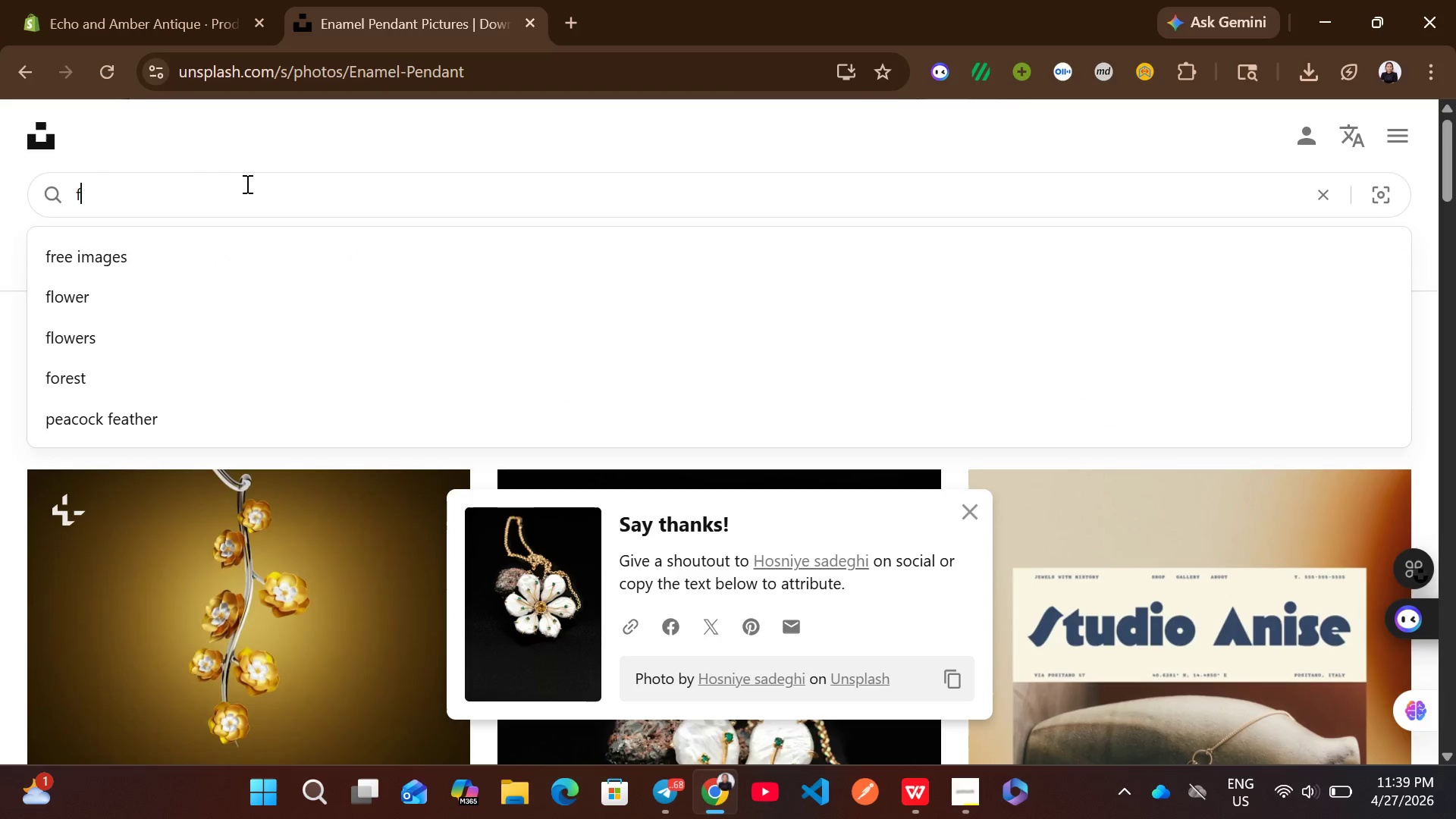 
key(Control+V)
 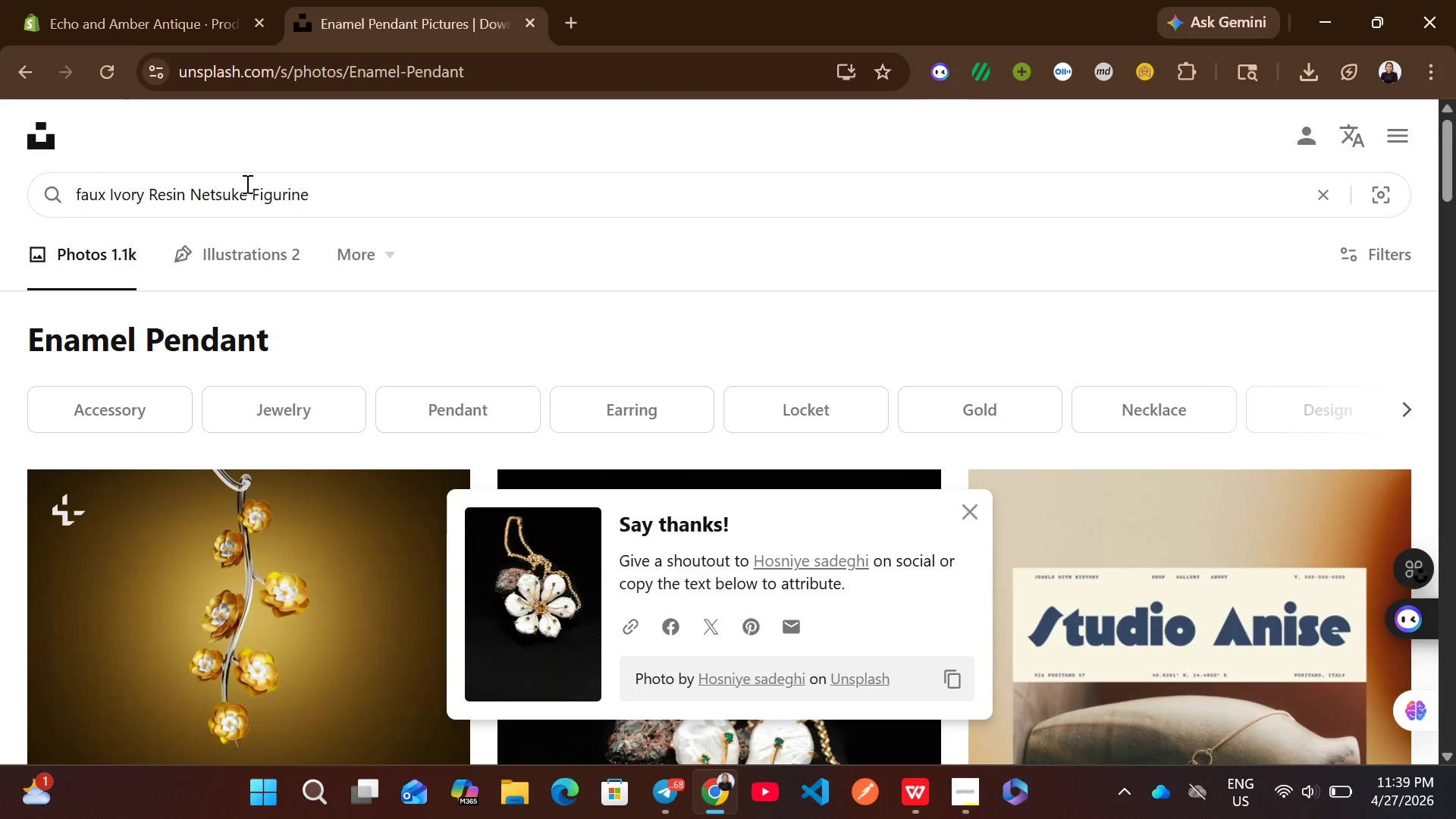 
key(Enter)
 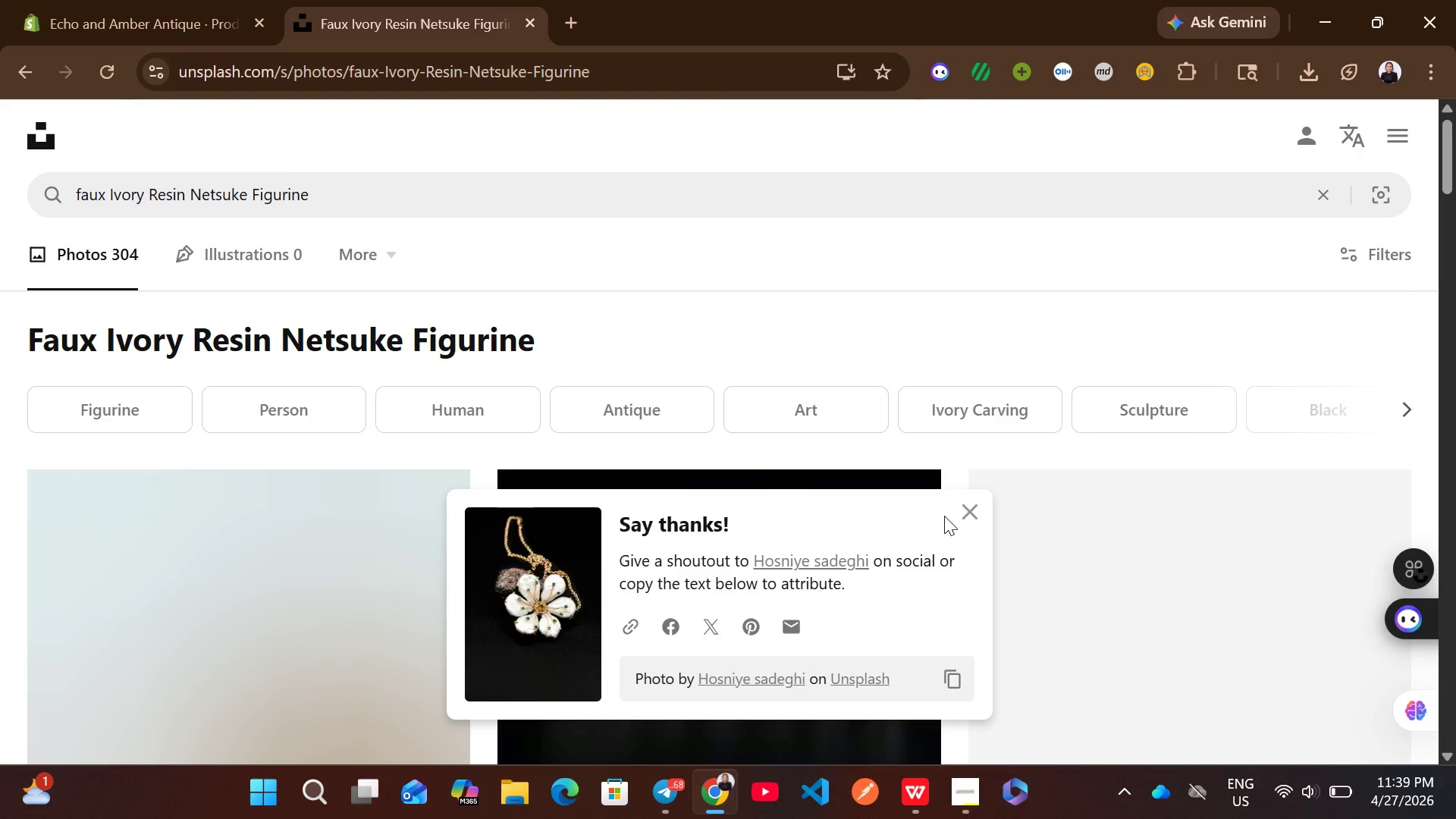 
left_click([953, 514])
 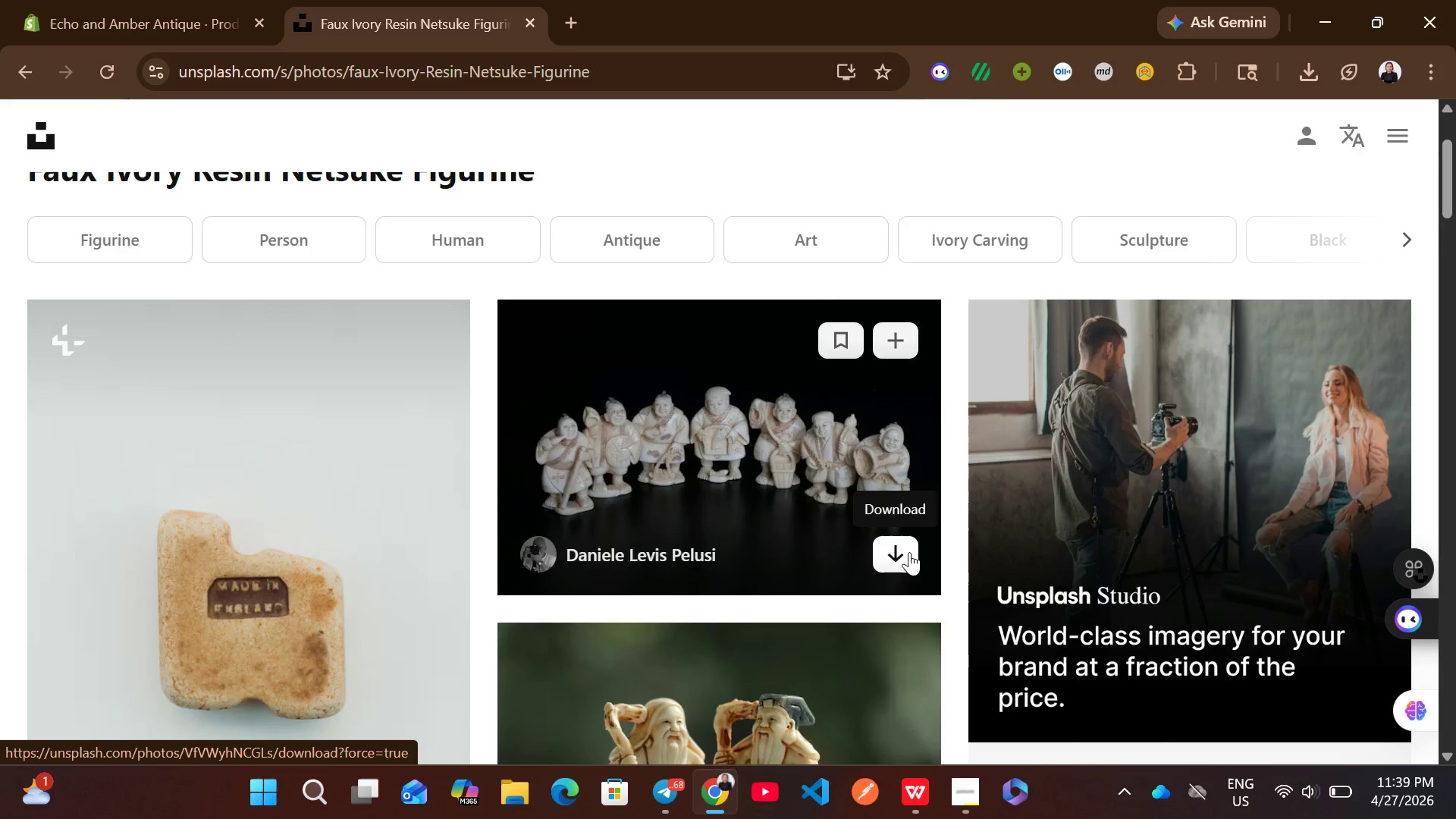 
left_click([909, 560])
 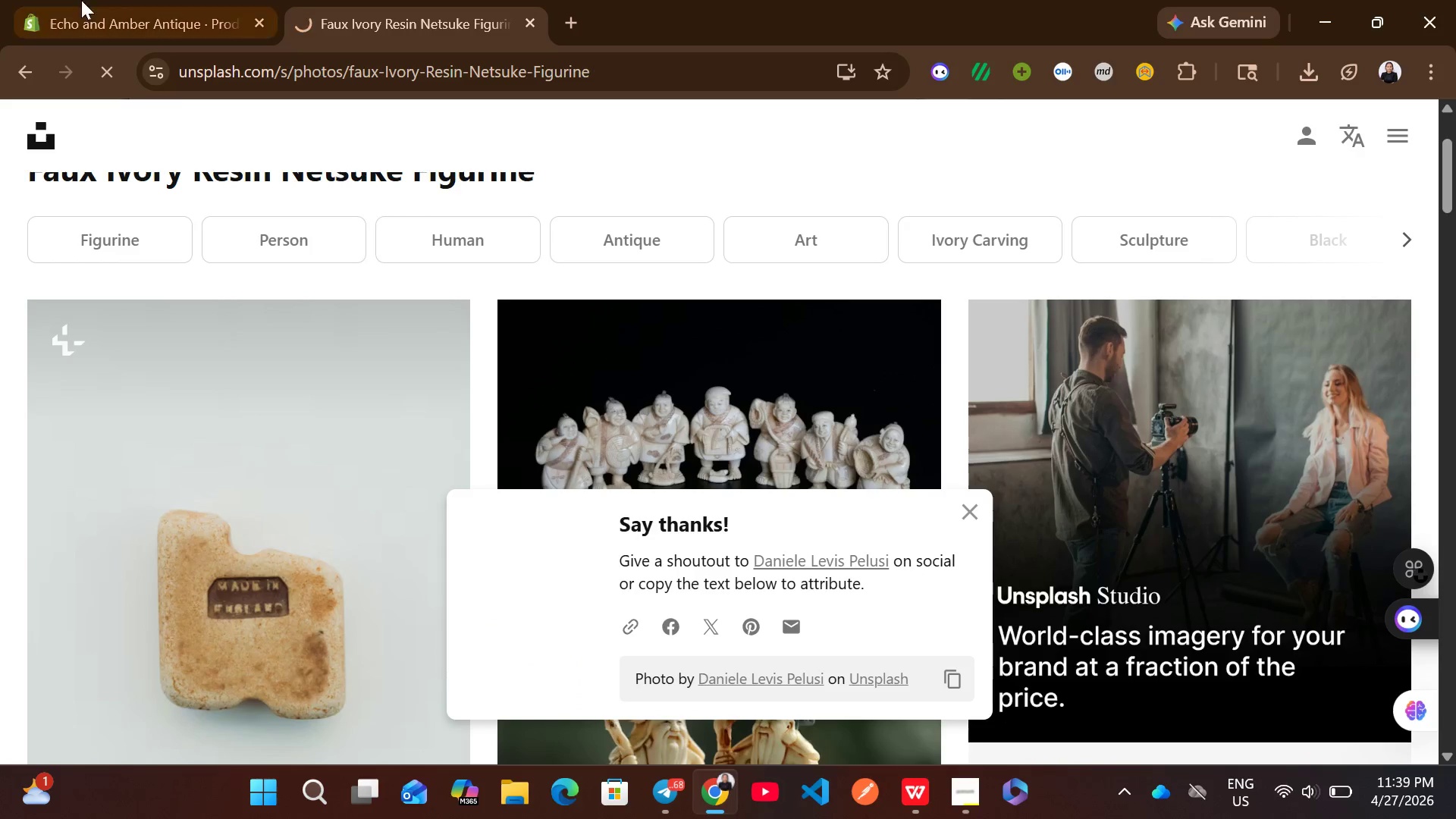 
left_click([81, 0])
 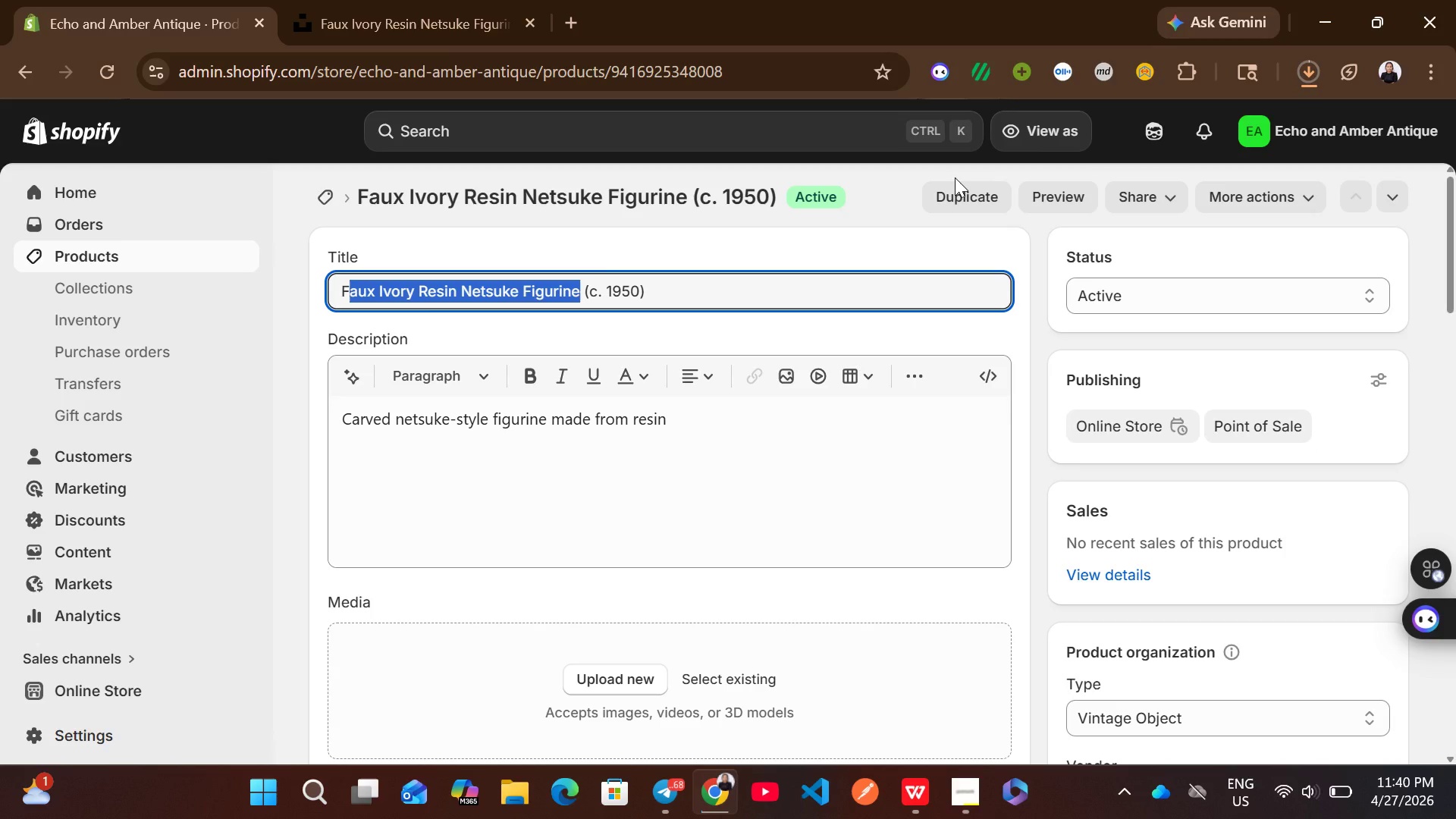 
wait(6.86)
 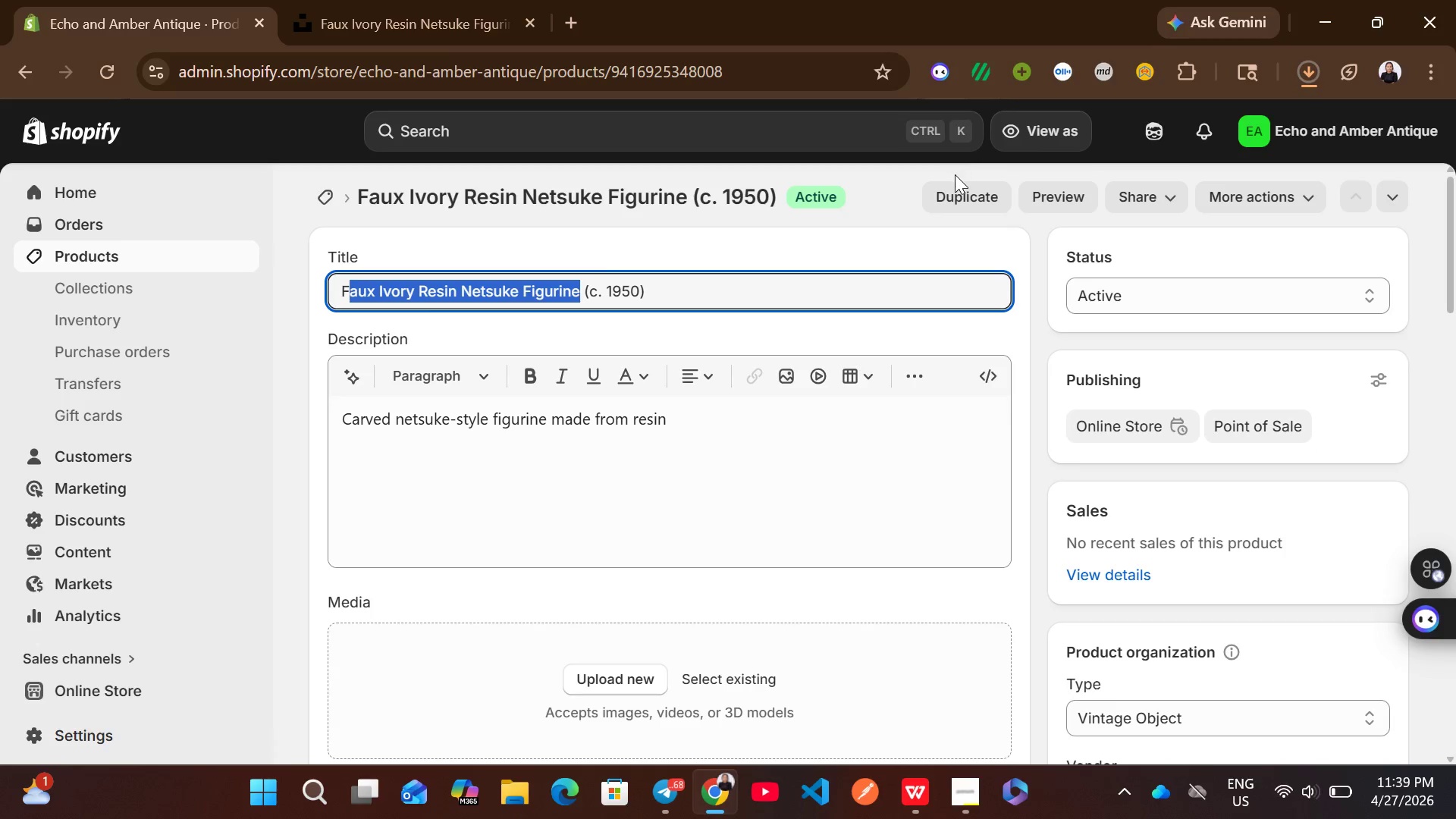 
left_click([398, 0])
 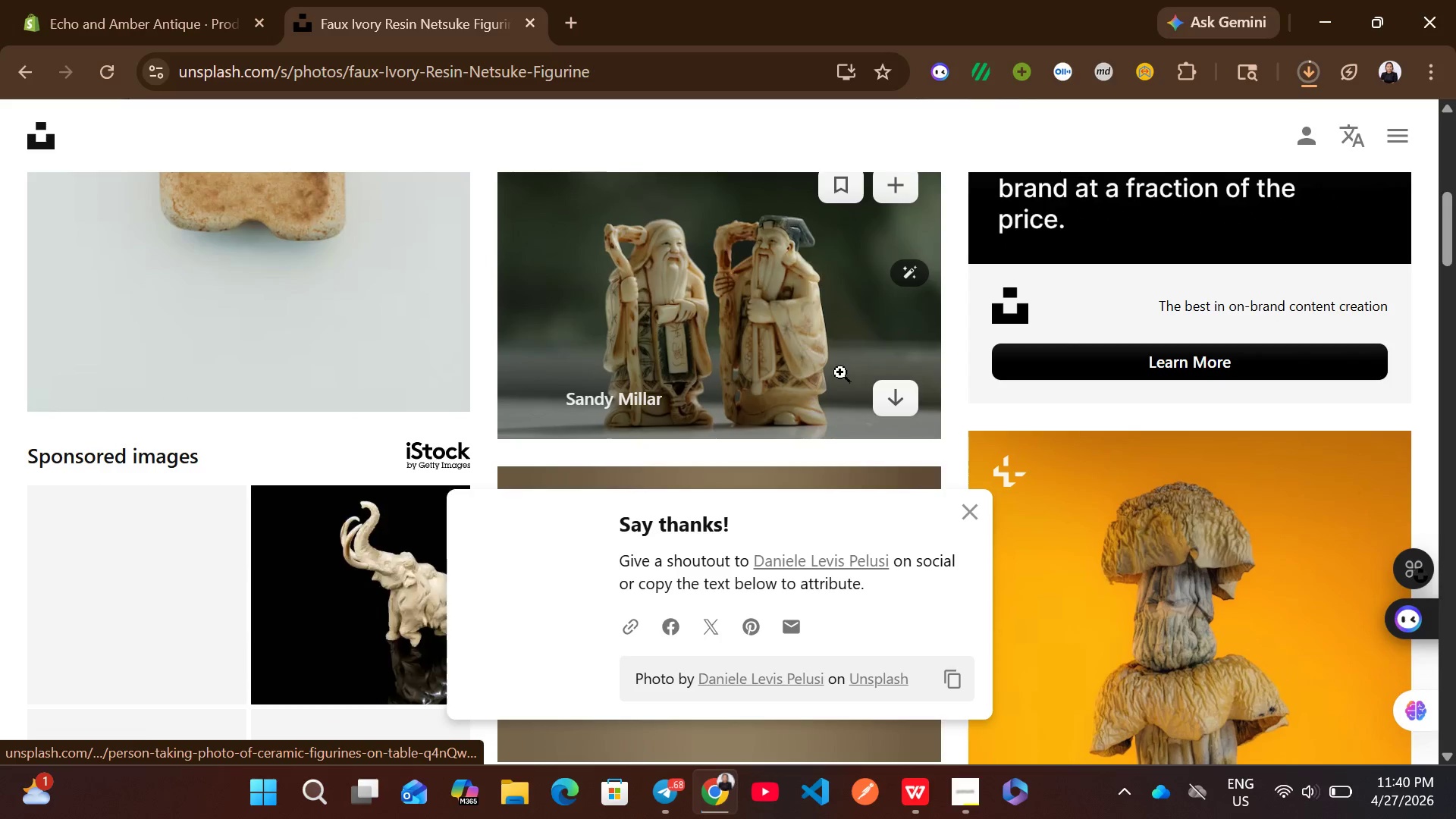 
left_click([894, 400])
 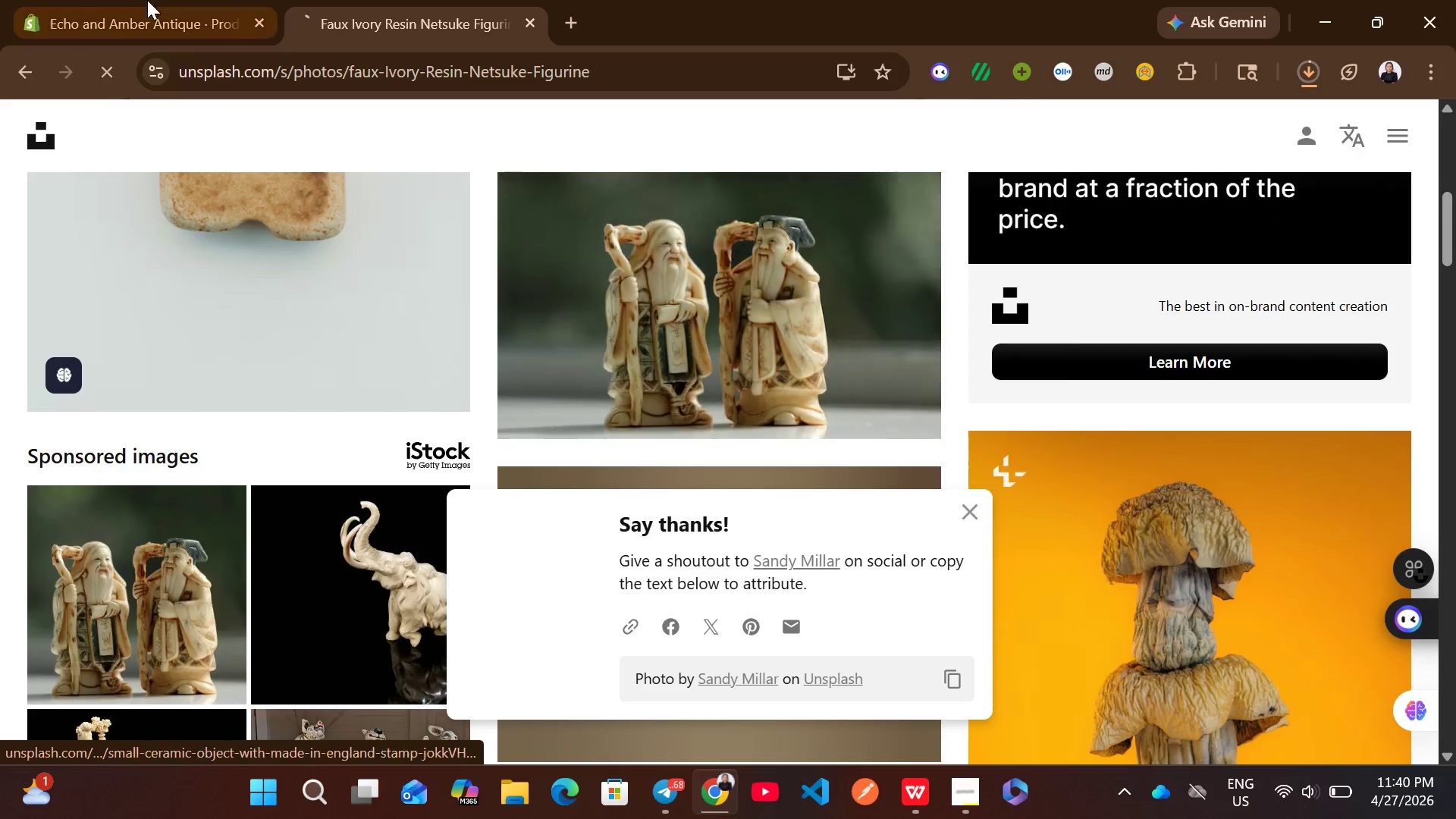 
left_click([147, 0])
 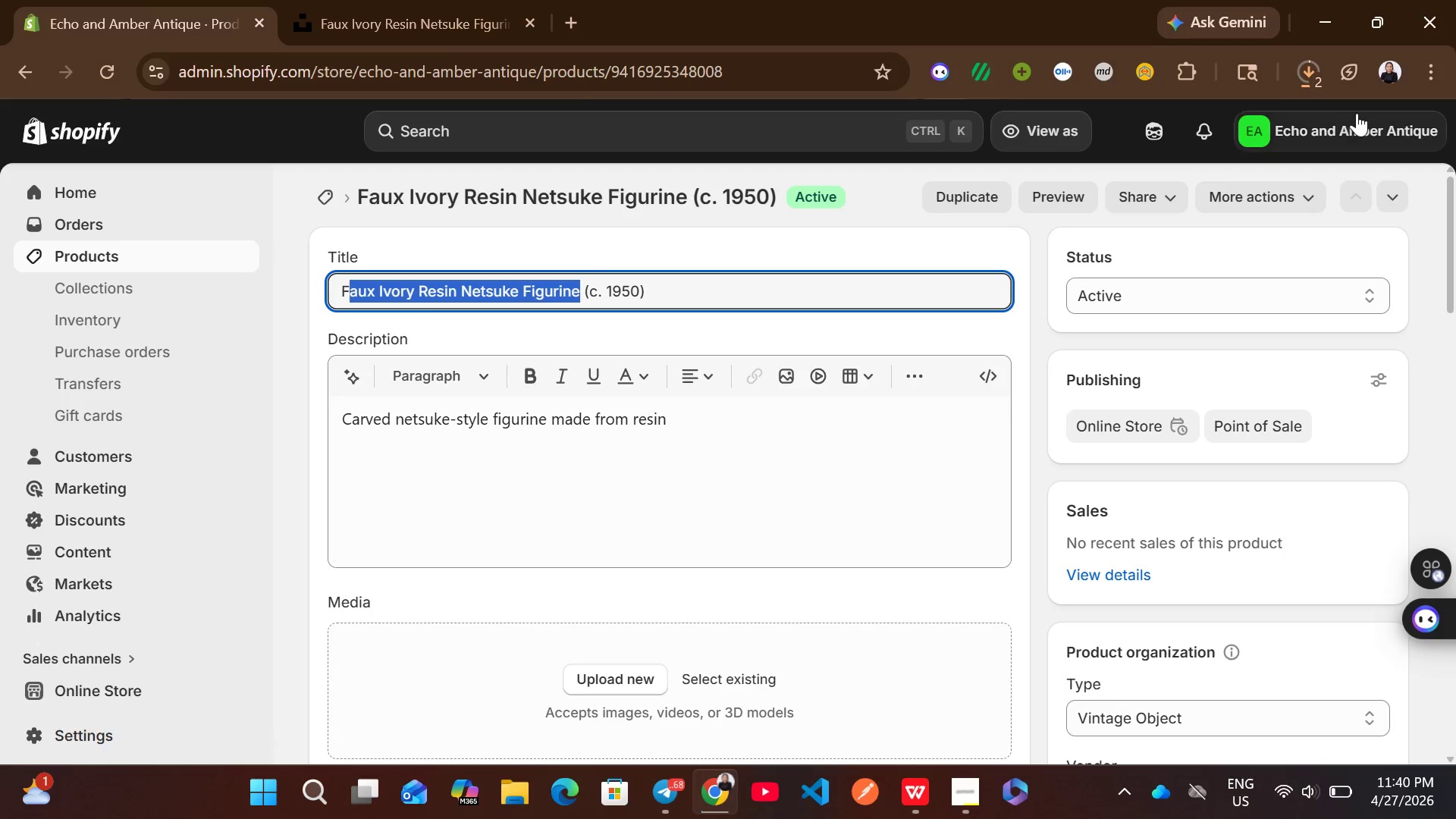 
left_click([1301, 58])
 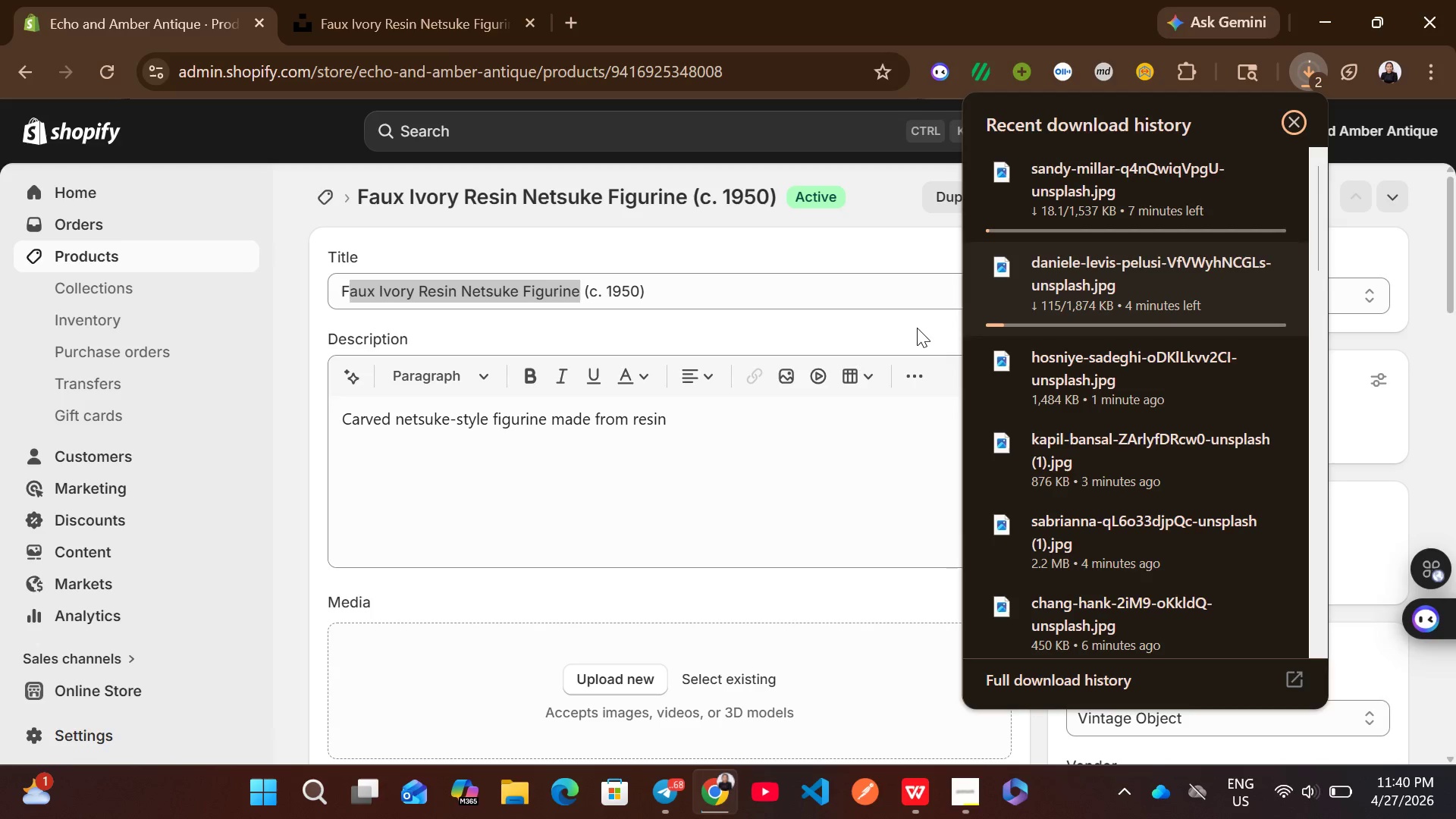 
left_click([906, 451])
 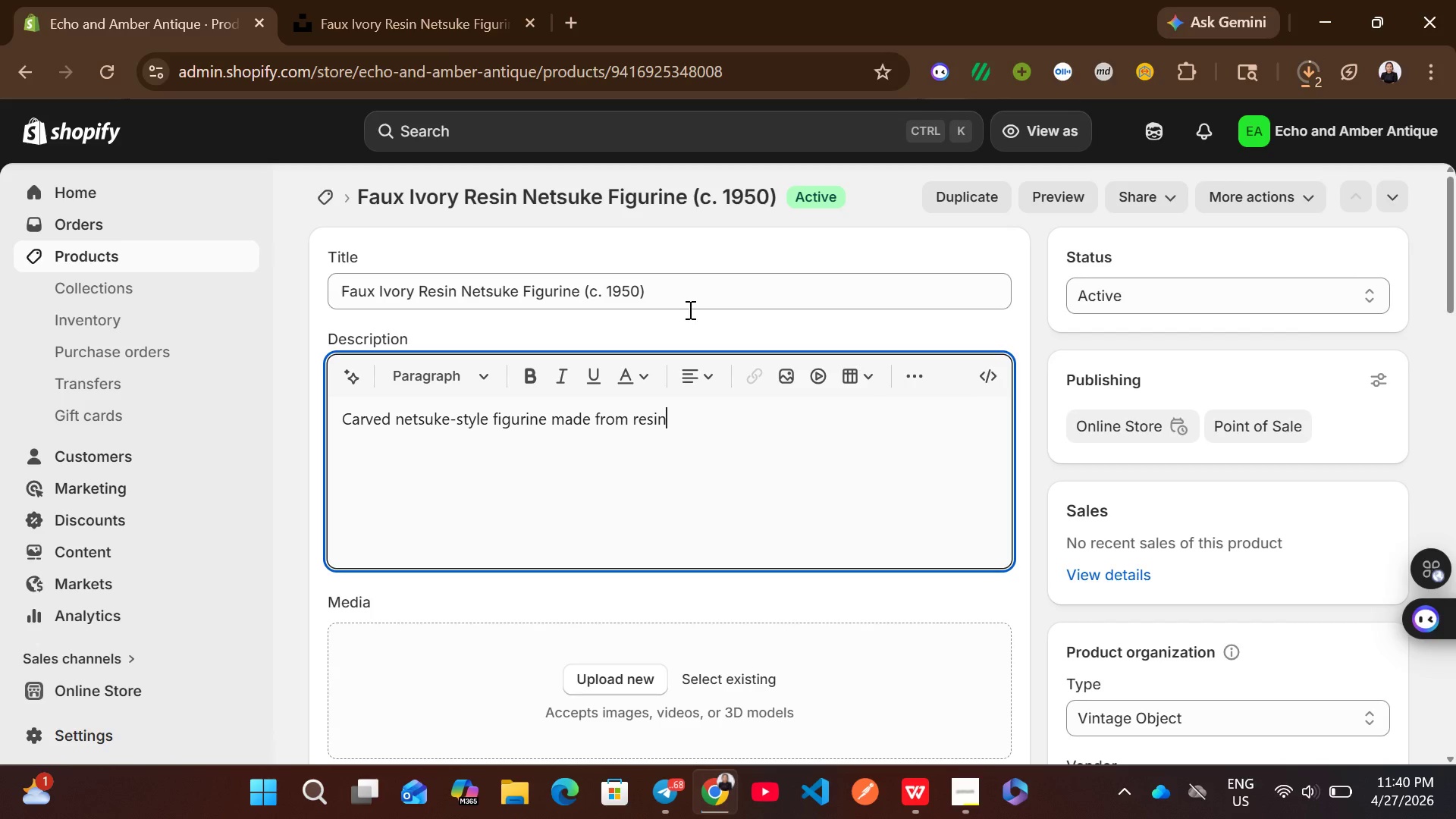 
left_click([453, 0])
 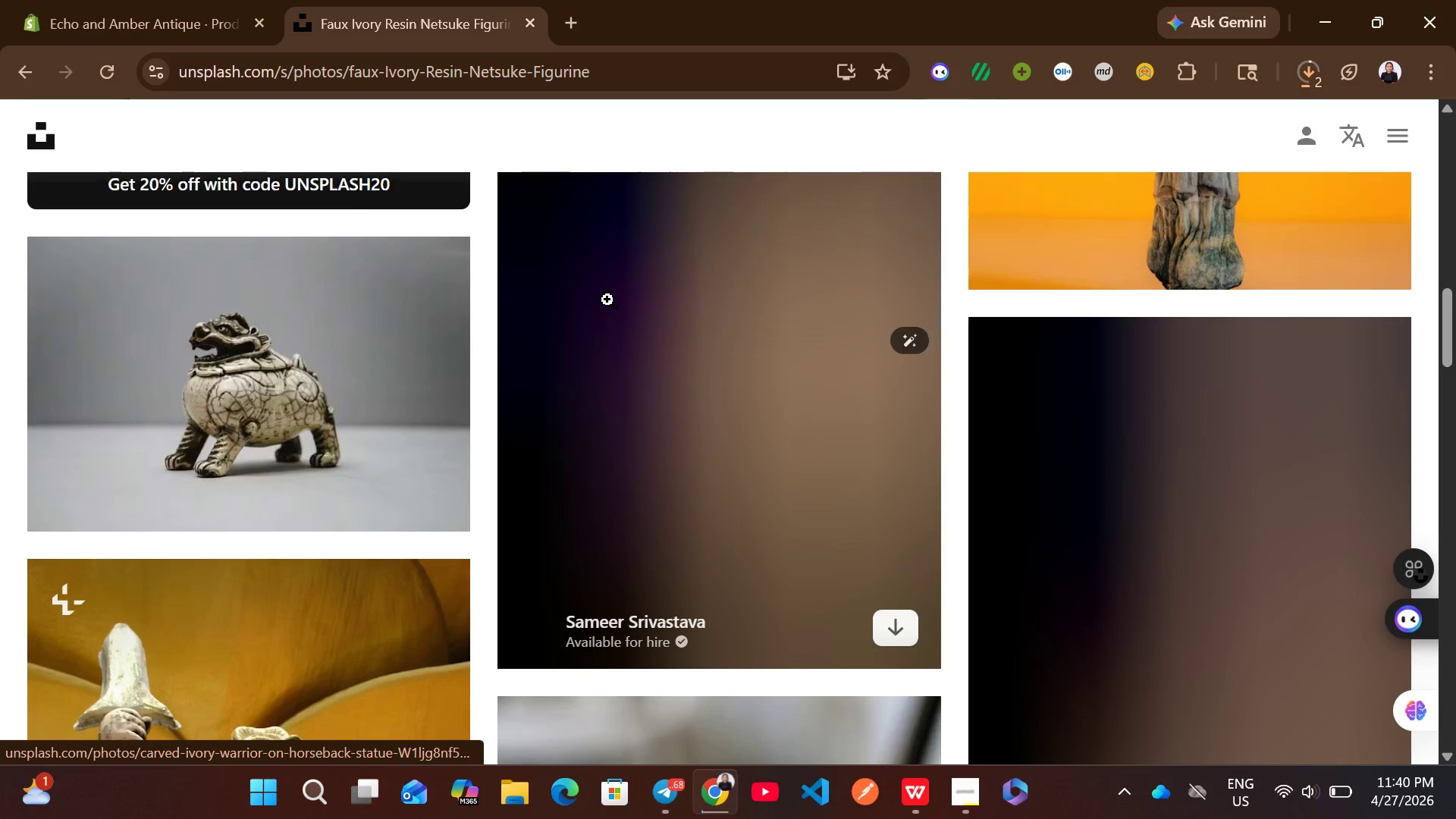 
mouse_move([780, 464])
 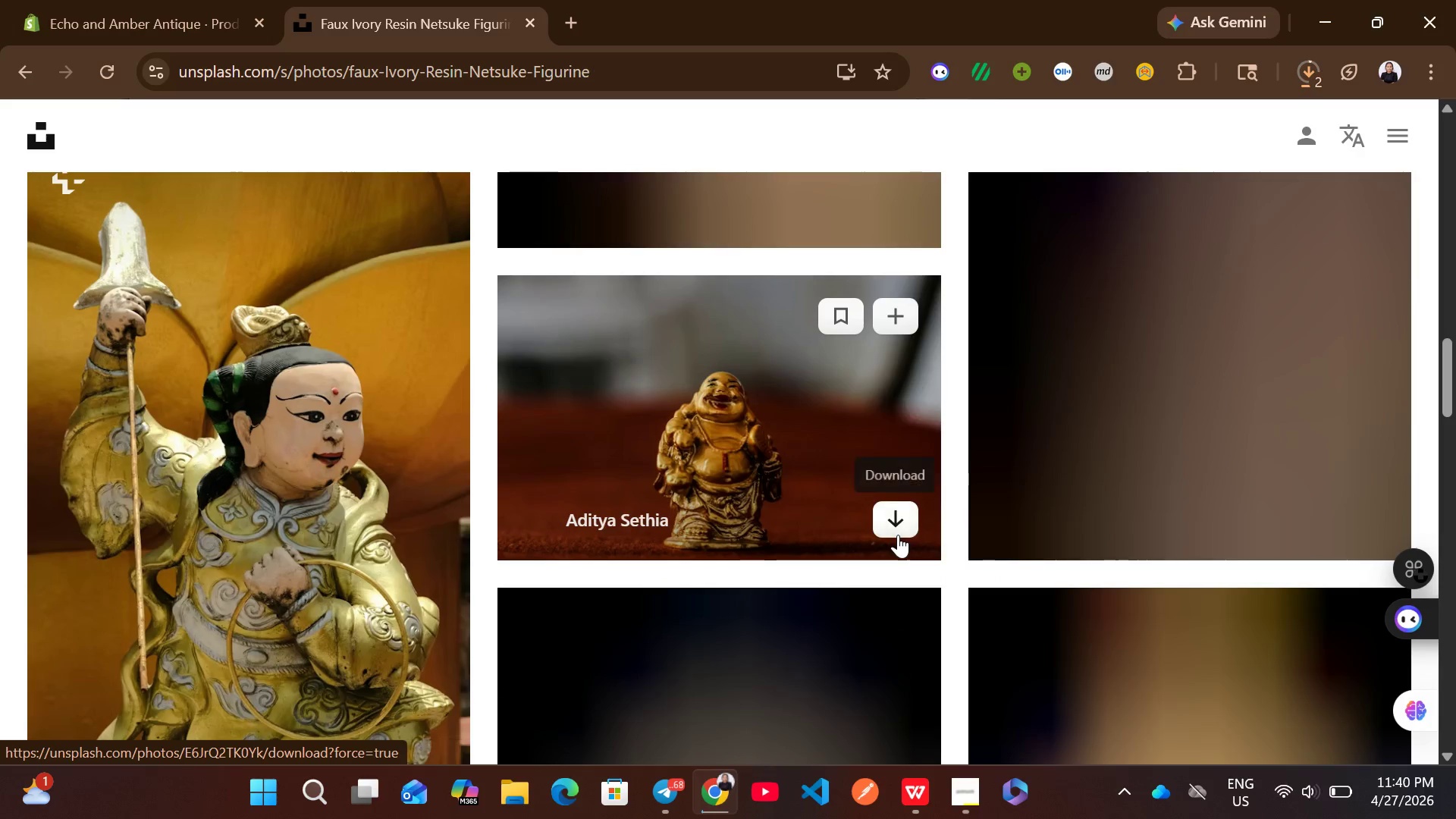 
left_click([898, 535])
 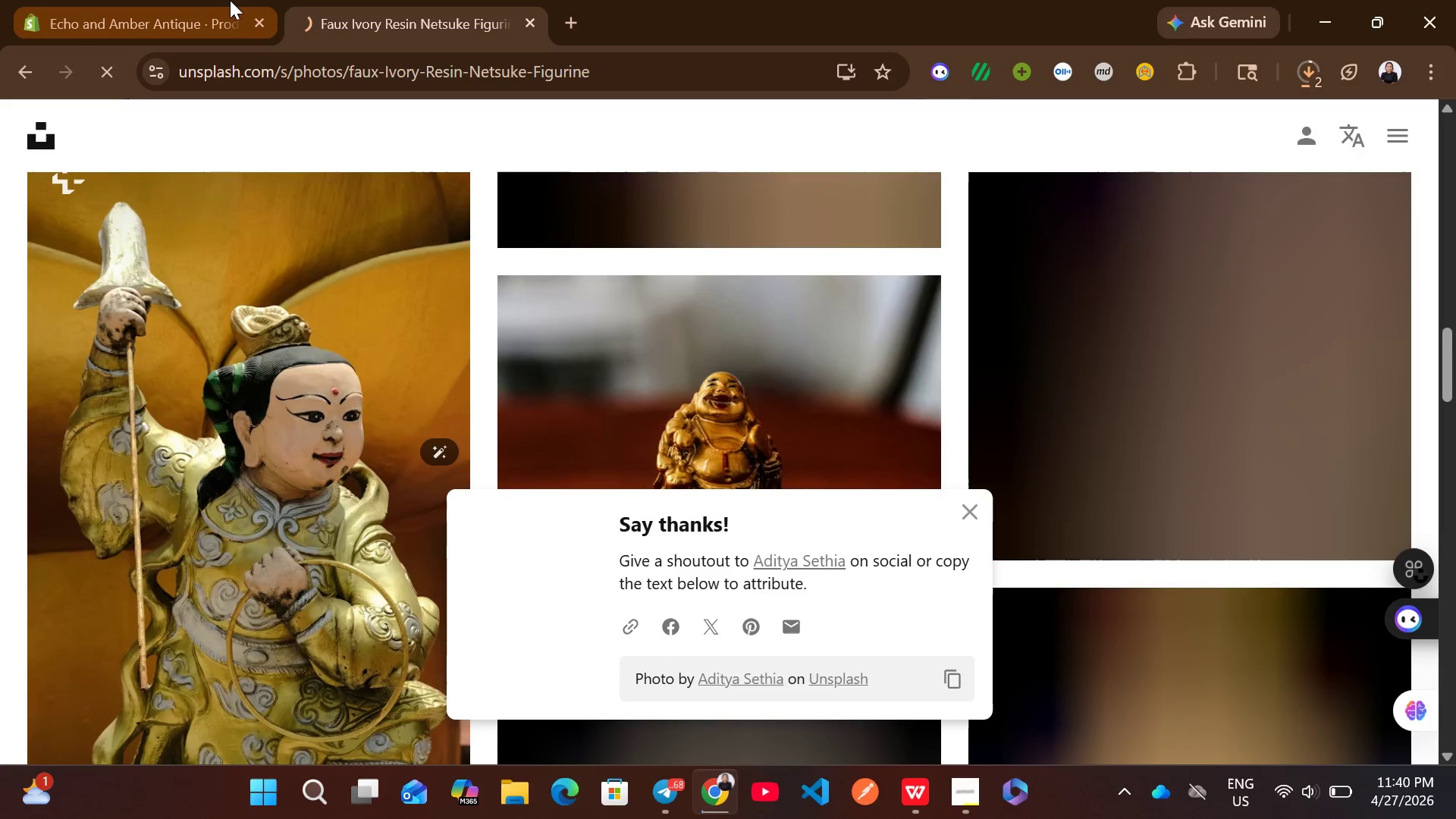 
left_click([230, 0])
 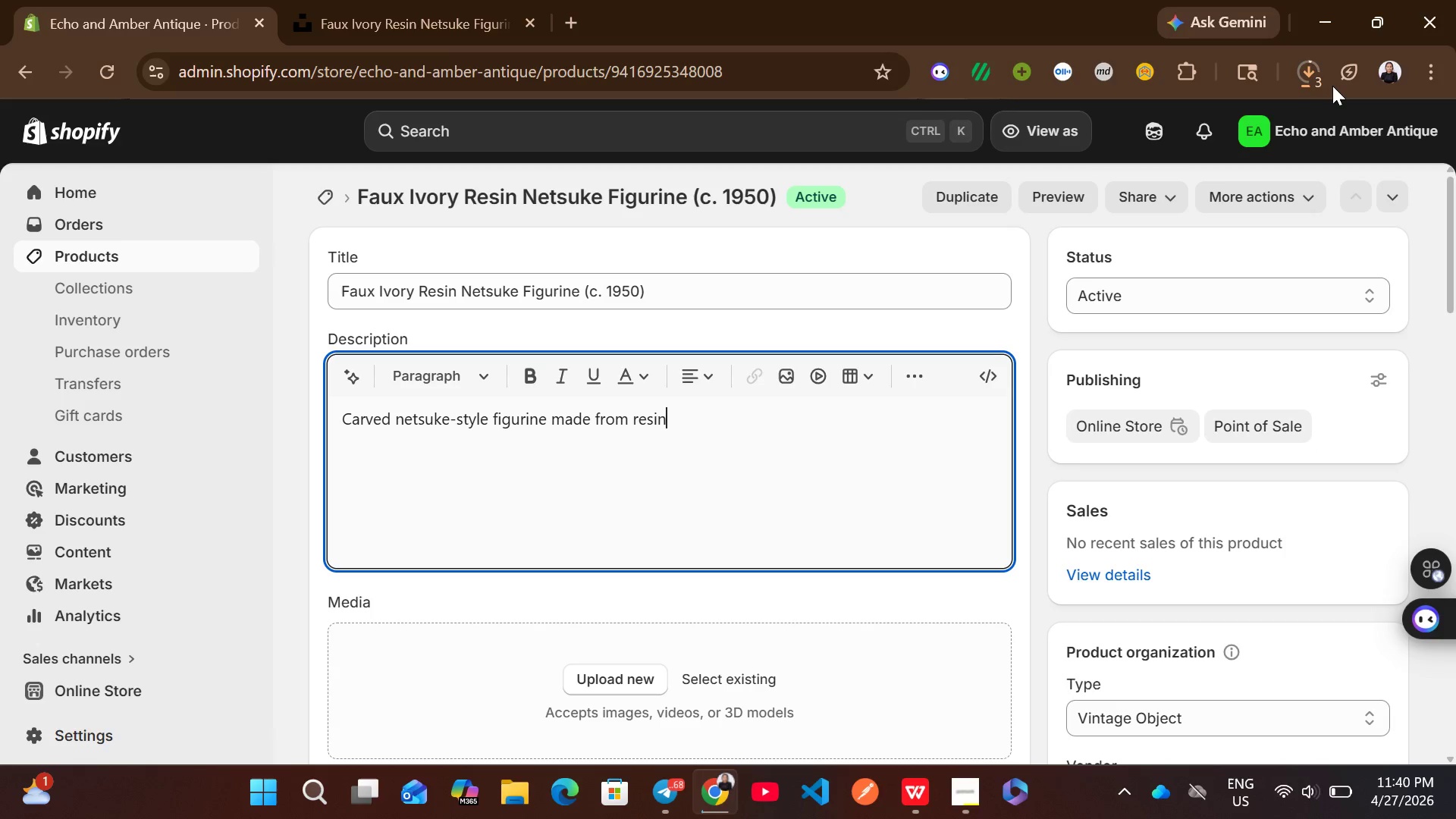 
left_click([1306, 66])
 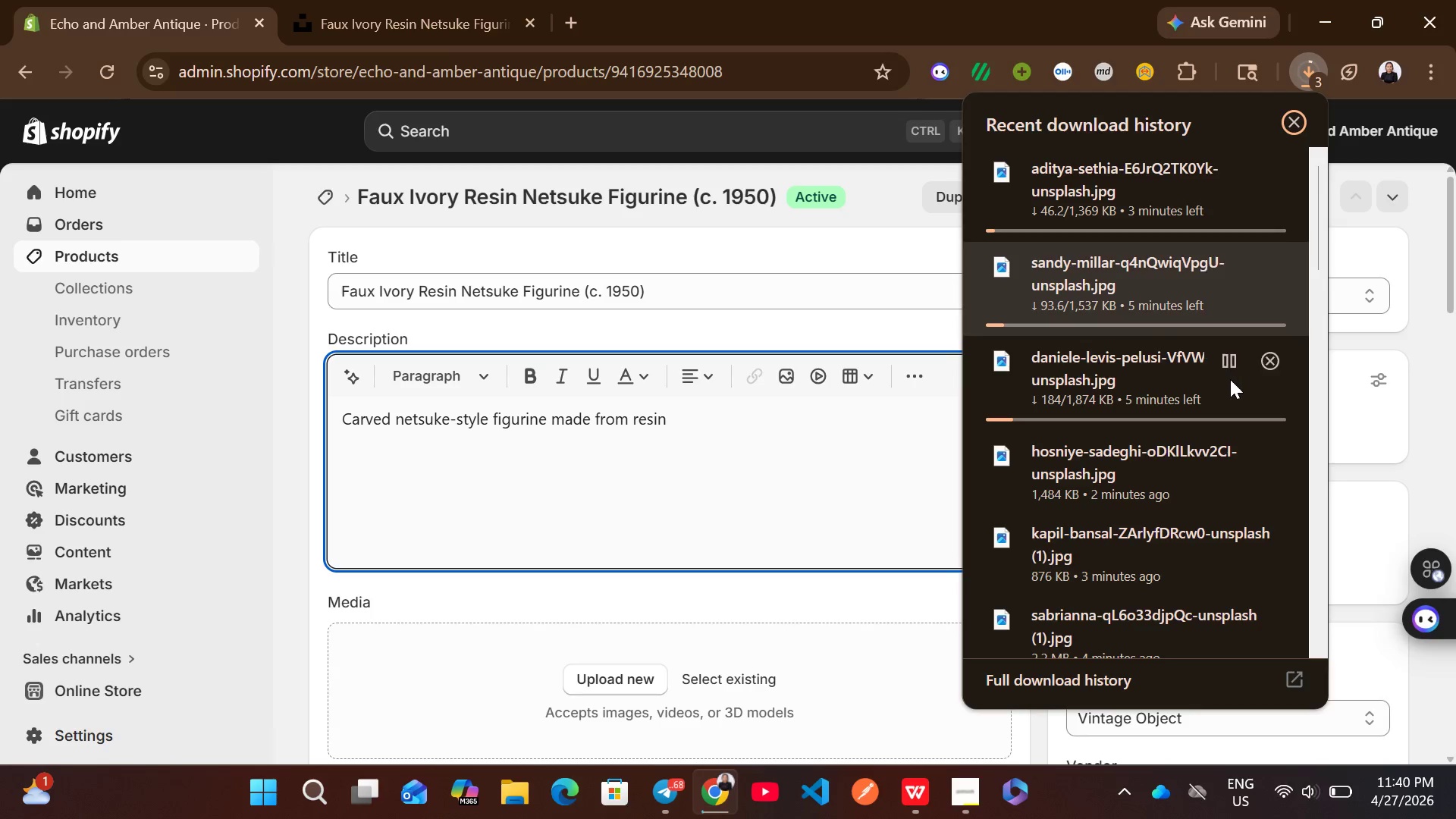 
mouse_move([1240, 359])
 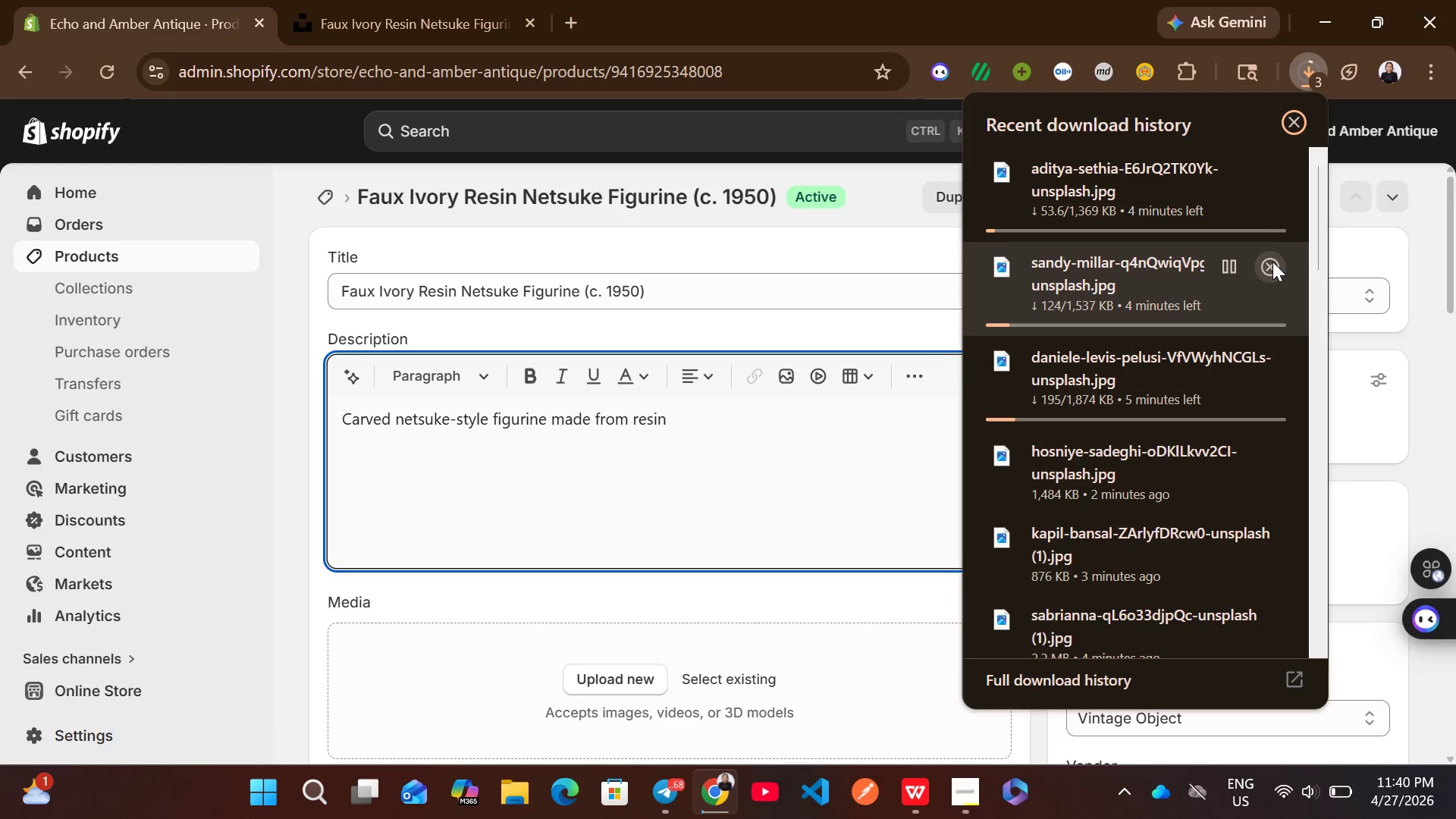 
left_click([1272, 262])
 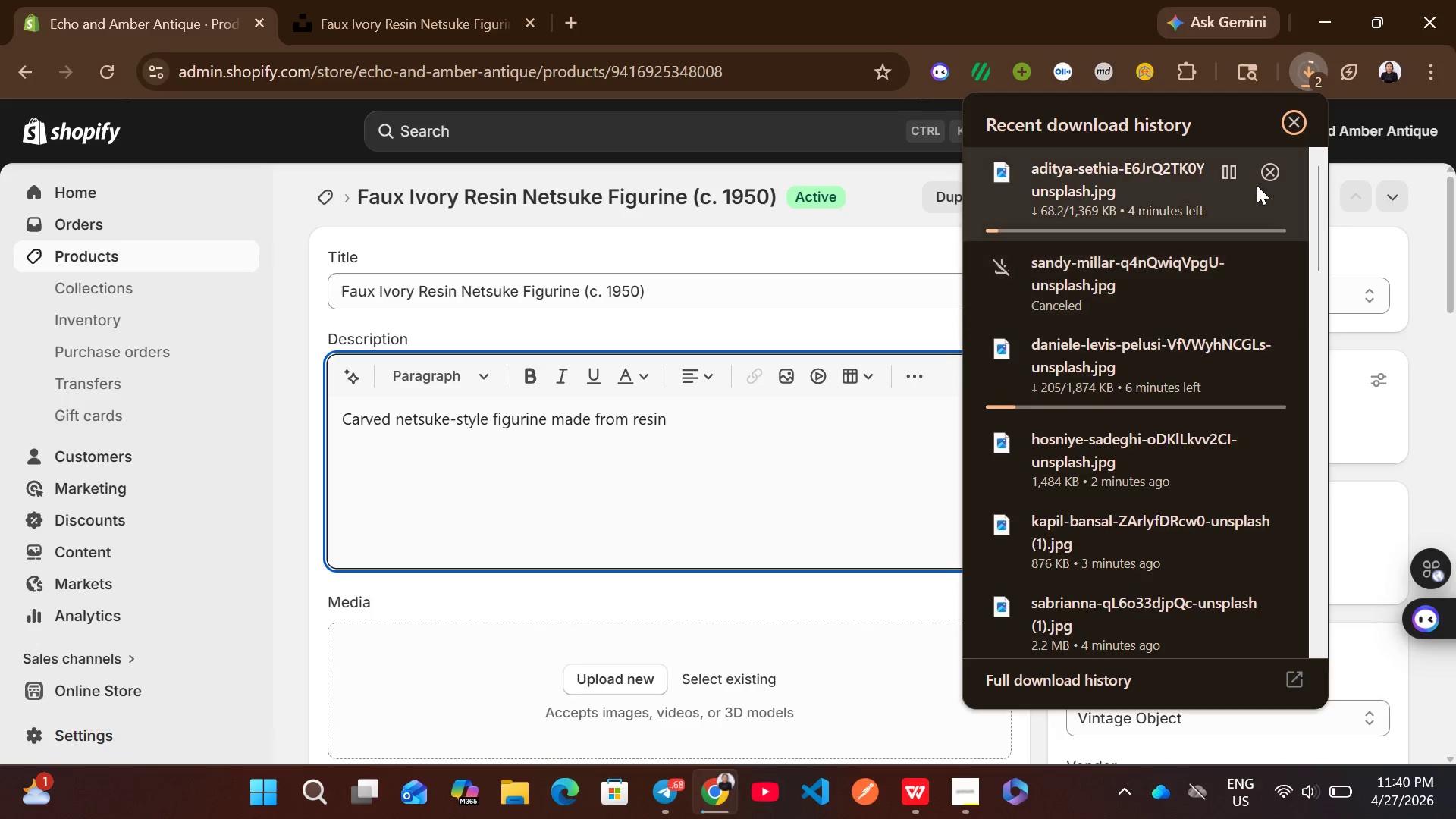 
left_click([1270, 172])
 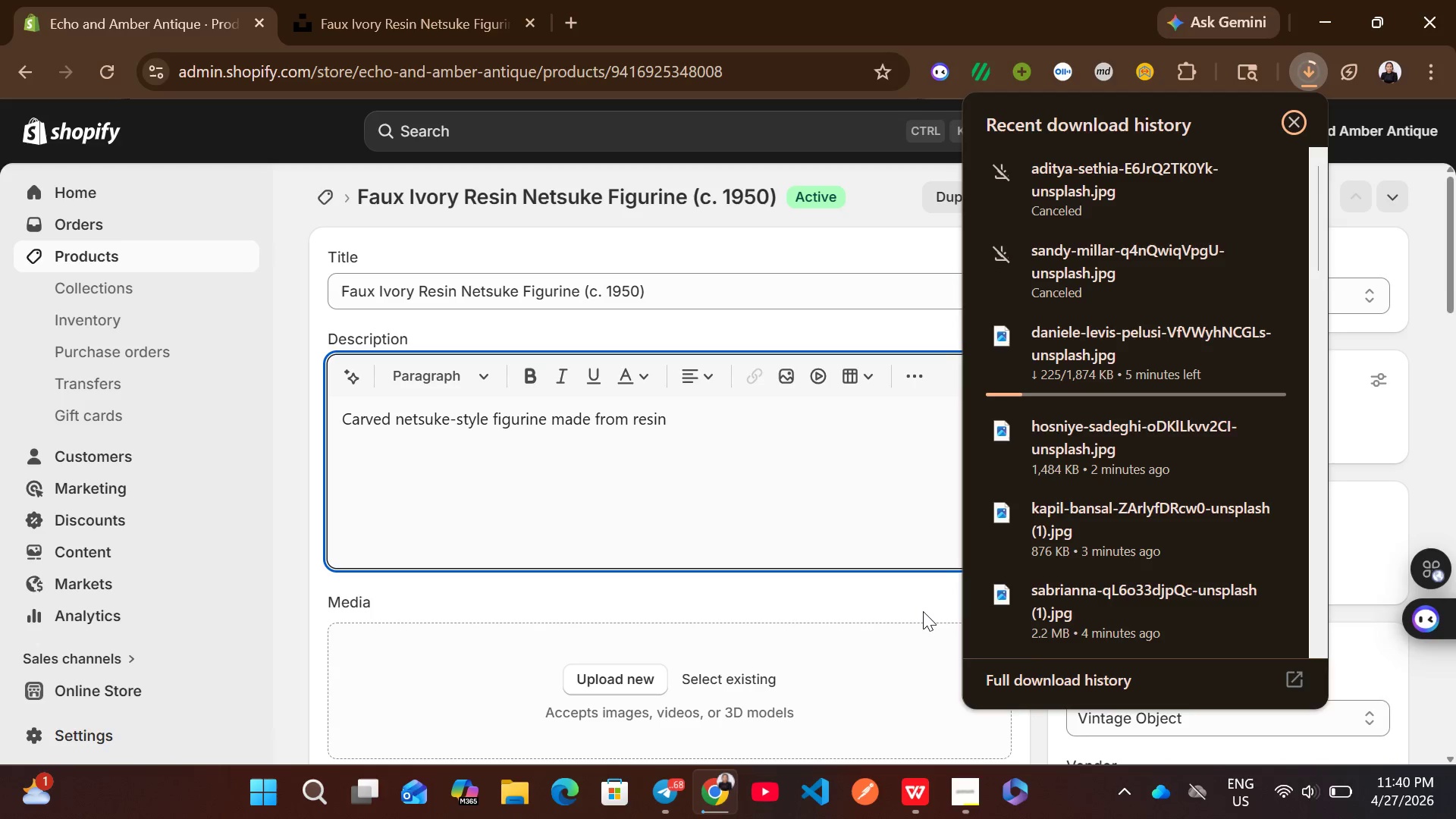 
left_click([922, 613])
 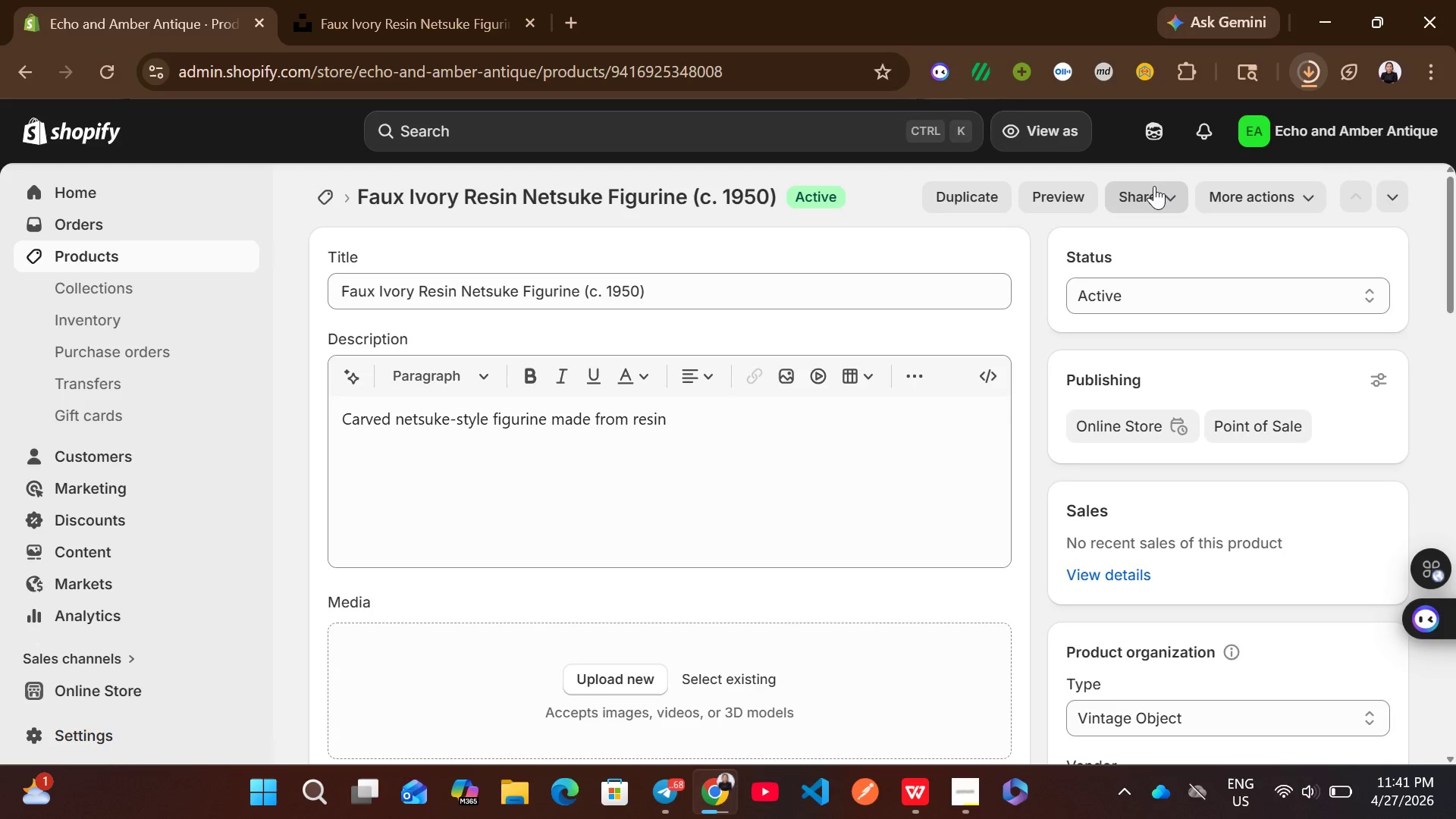 
wait(67.31)
 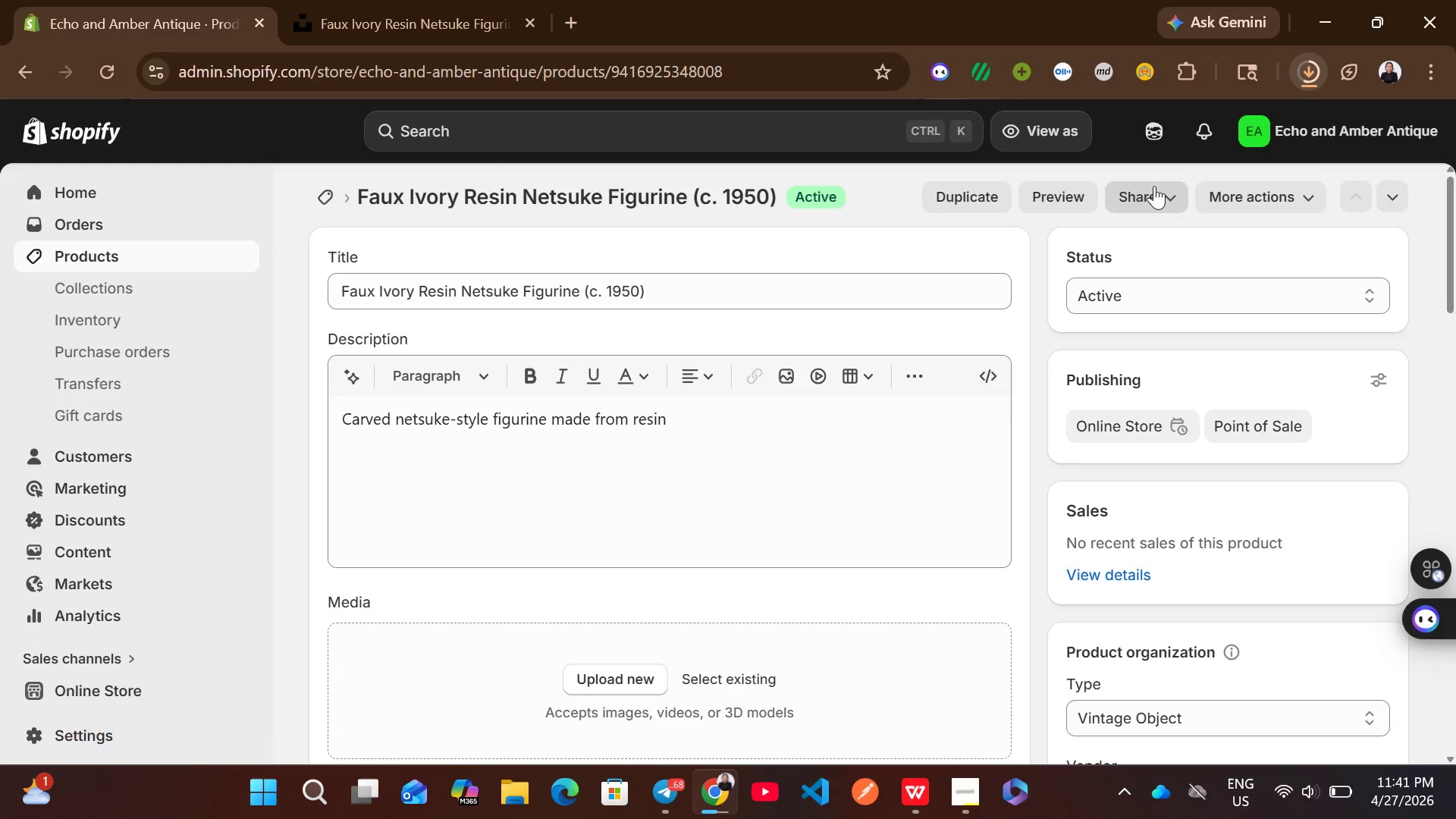 
left_click([1312, 87])
 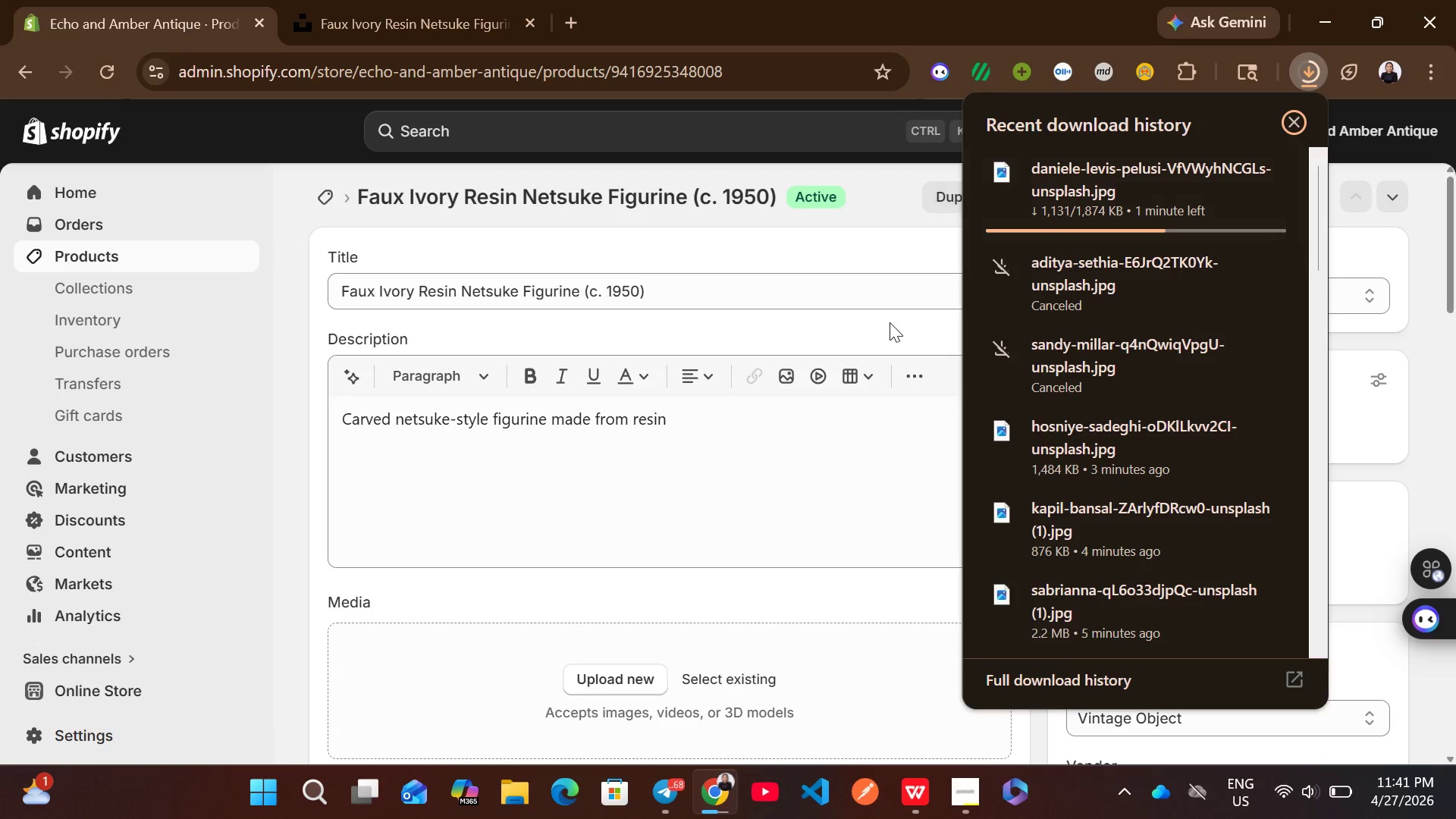 
left_click([904, 294])
 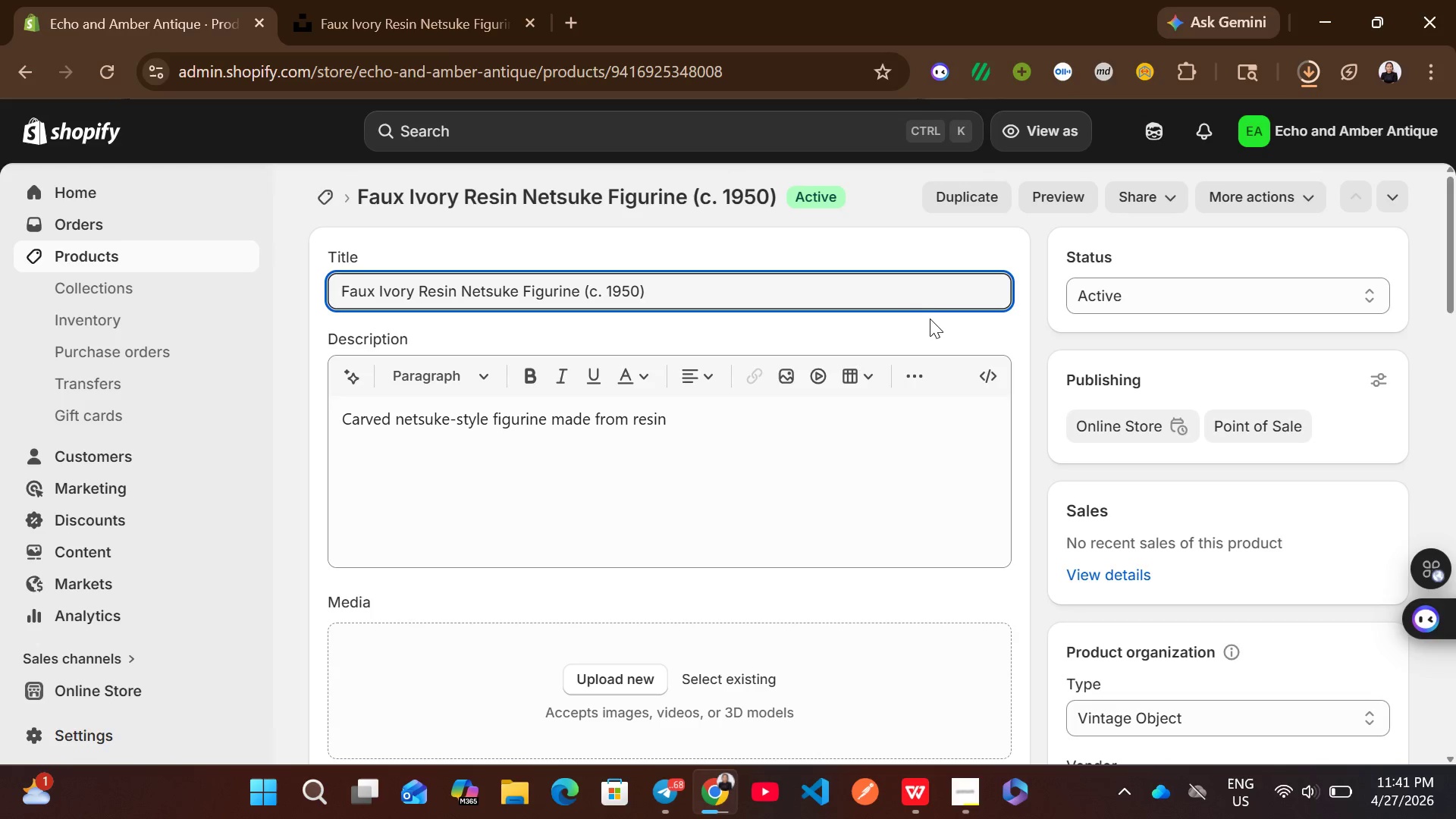 
left_click([931, 322])
 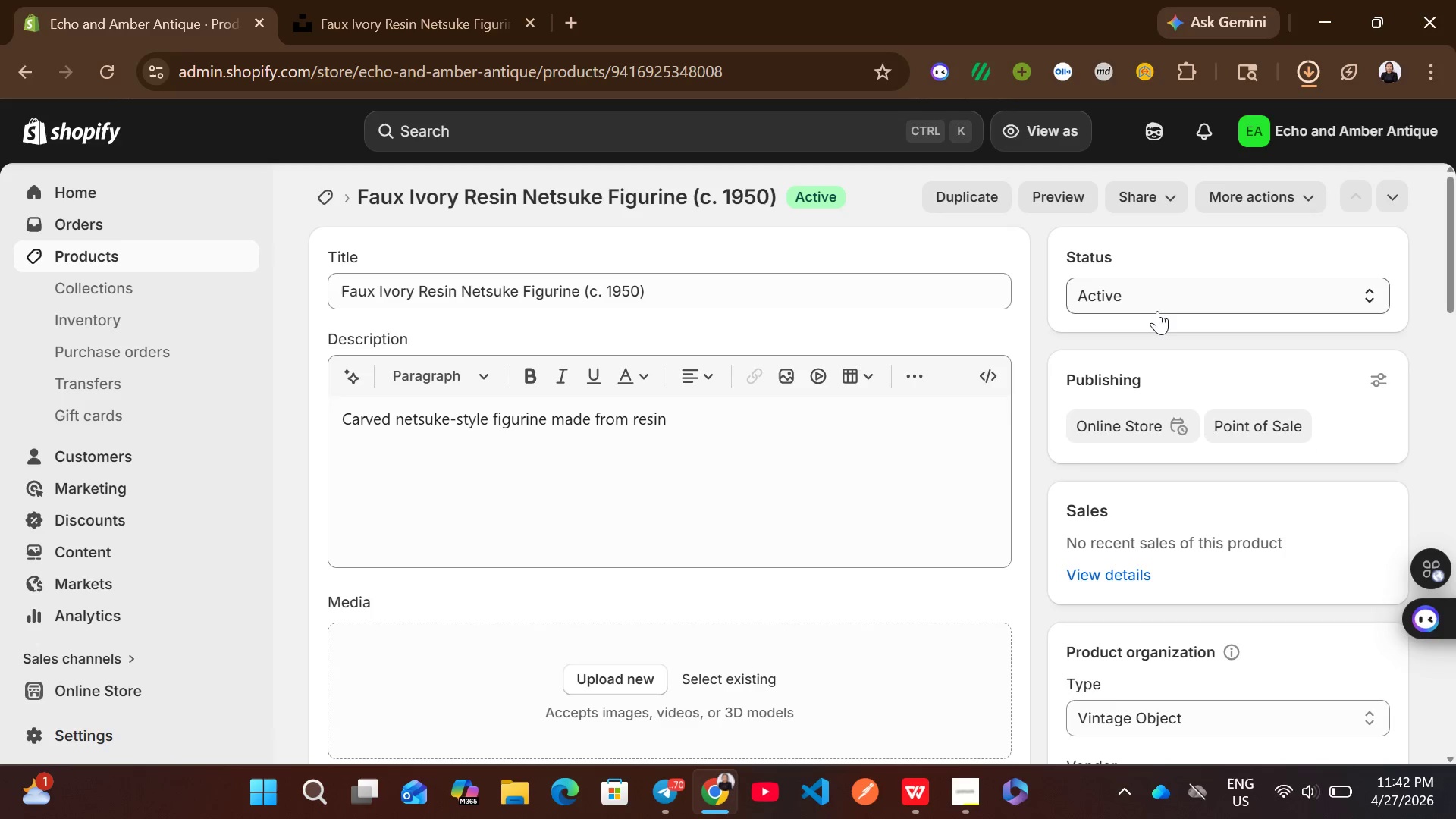 
wait(57.12)
 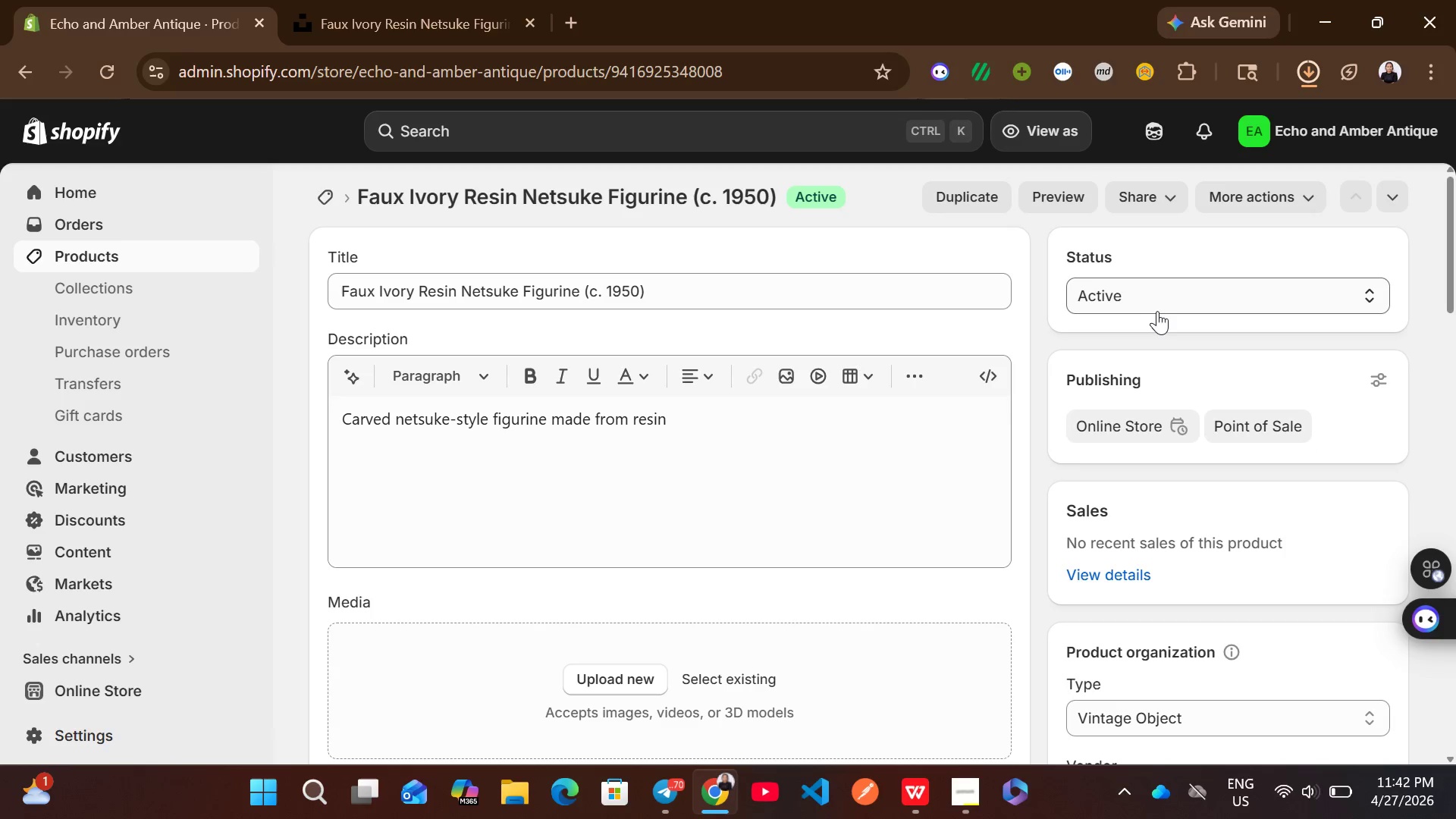 
left_click_drag(start_coordinate=[1062, 152], to_coordinate=[695, 648])
 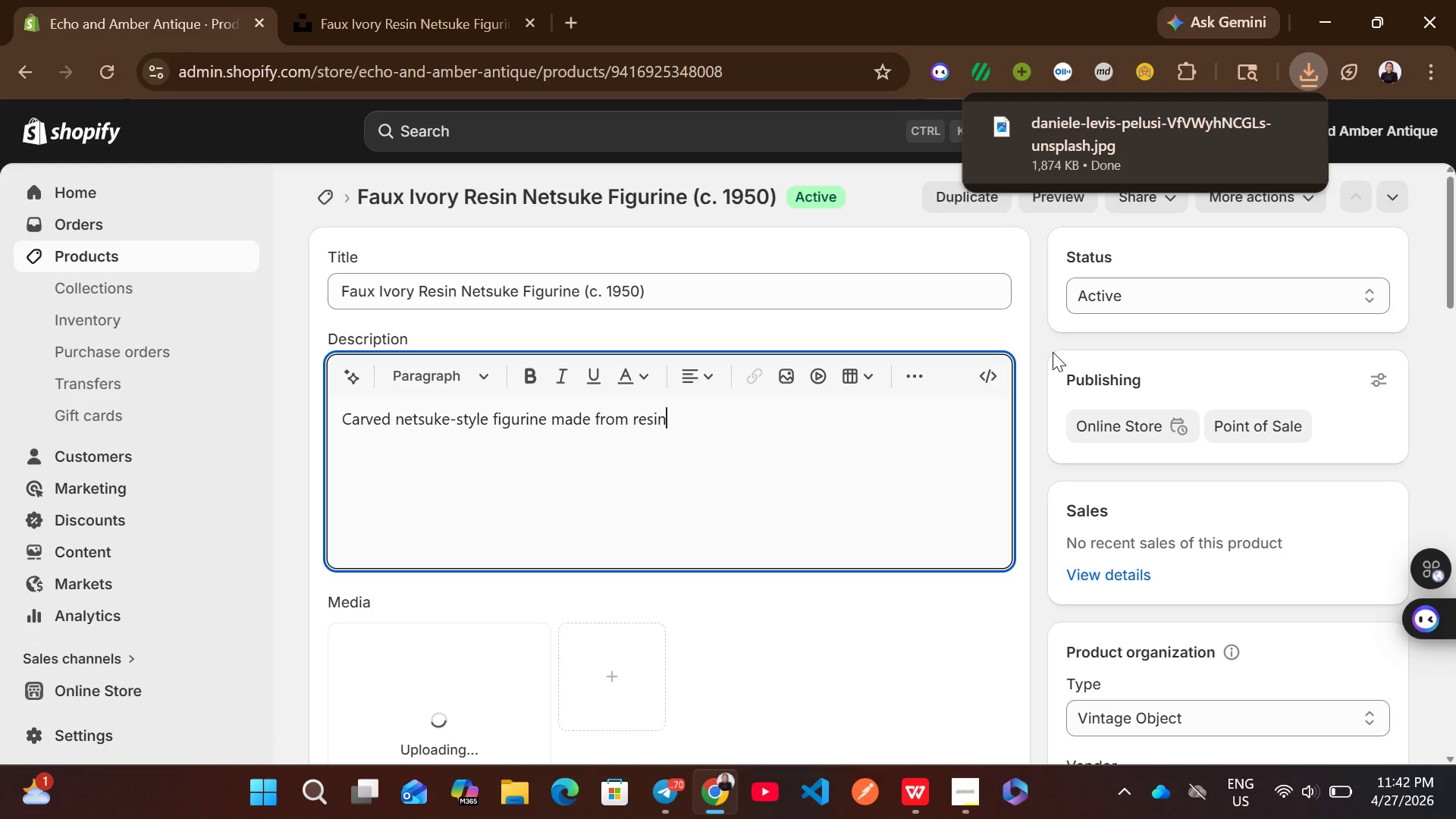 
double_click([1049, 352])
 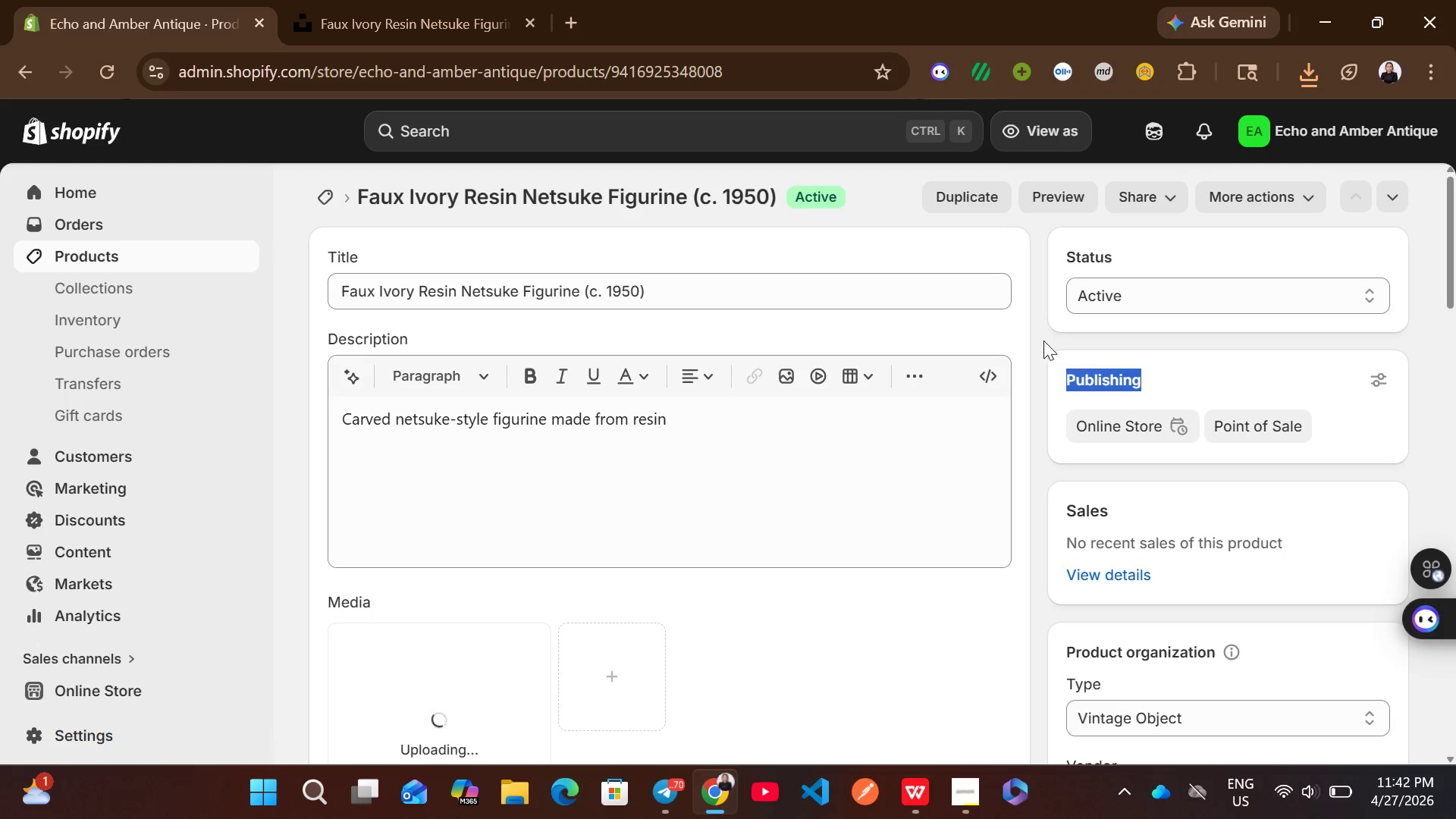 
left_click([1040, 328])
 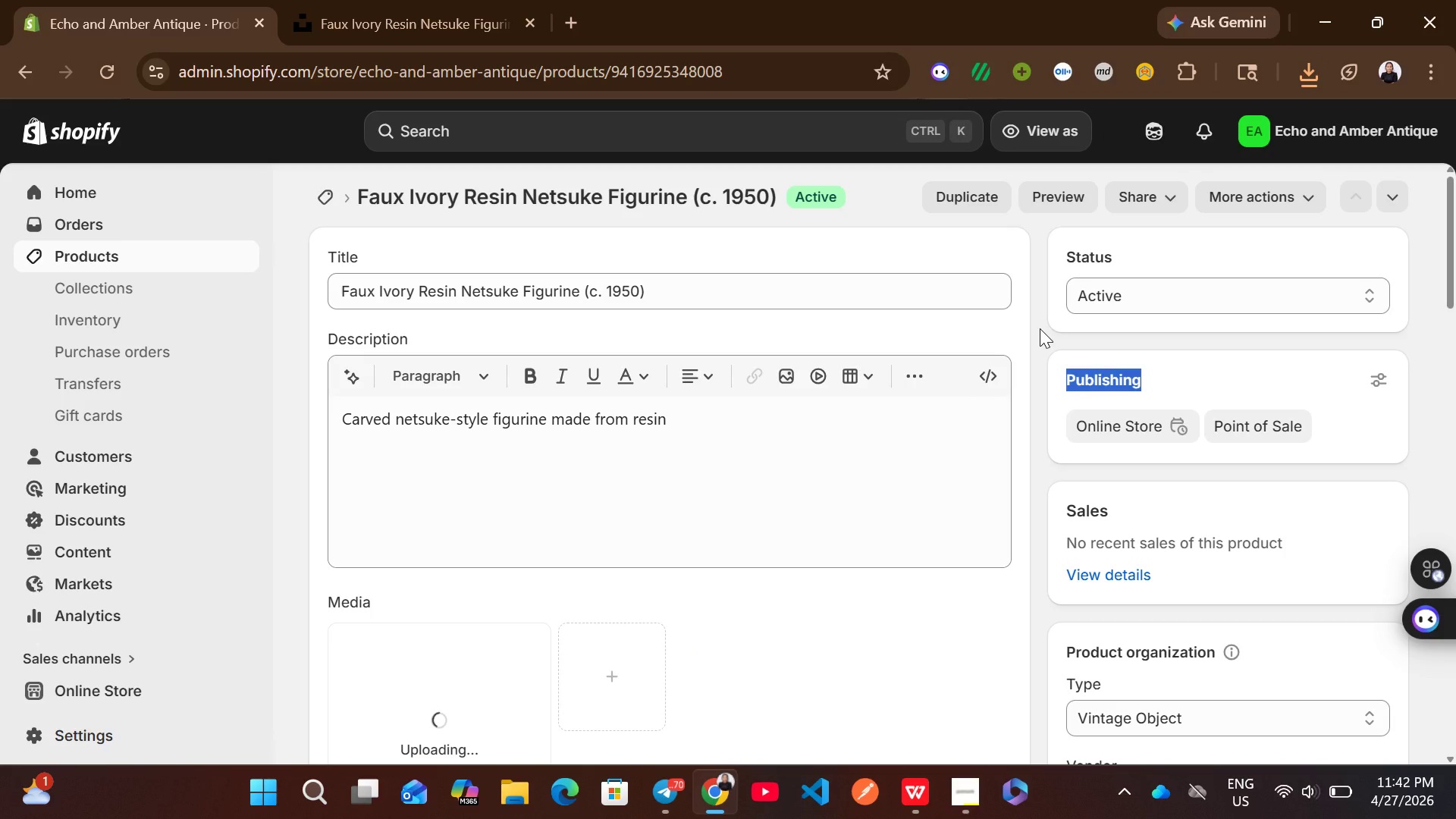 
left_click([1040, 328])
 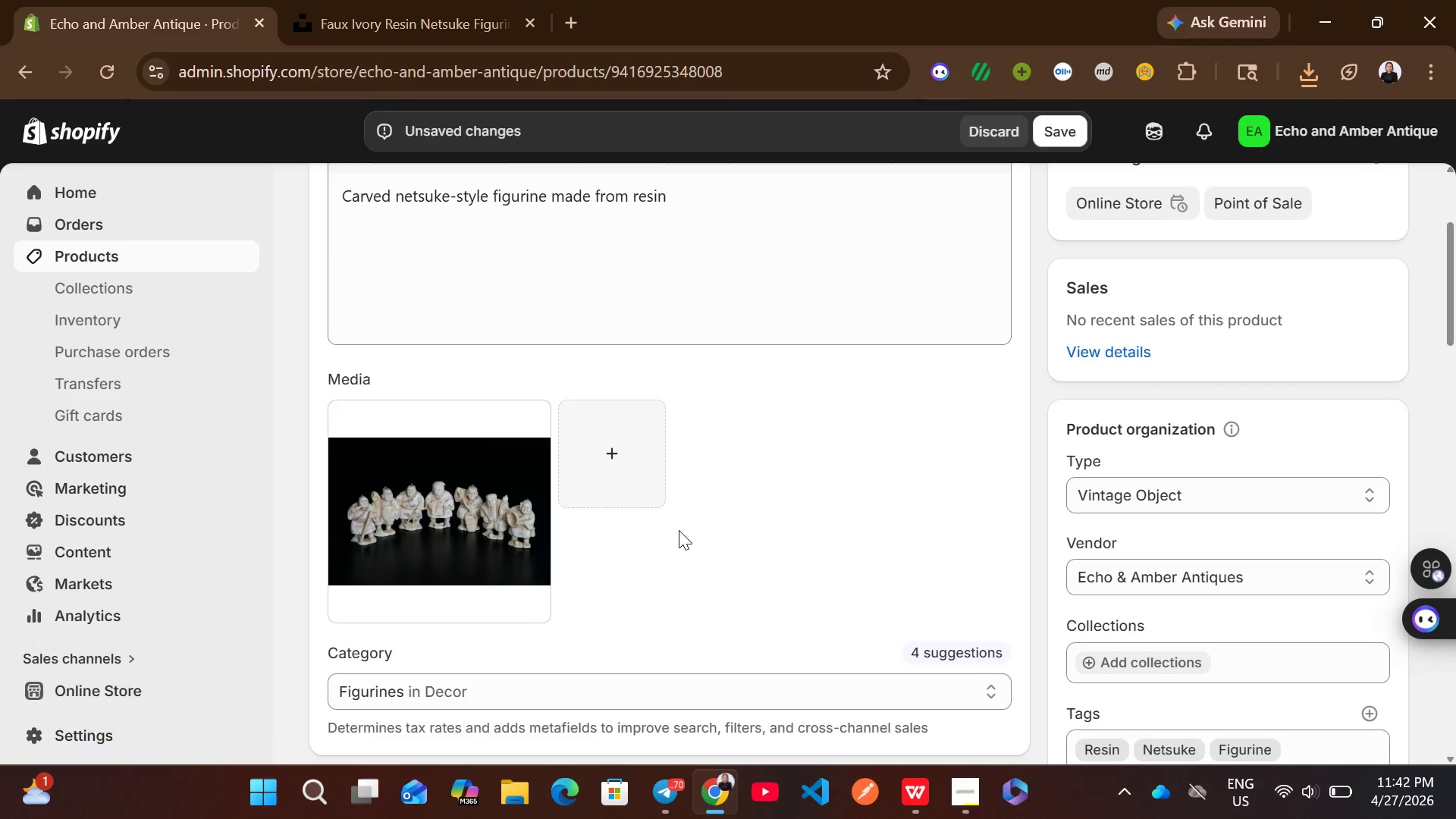 
wait(11.24)
 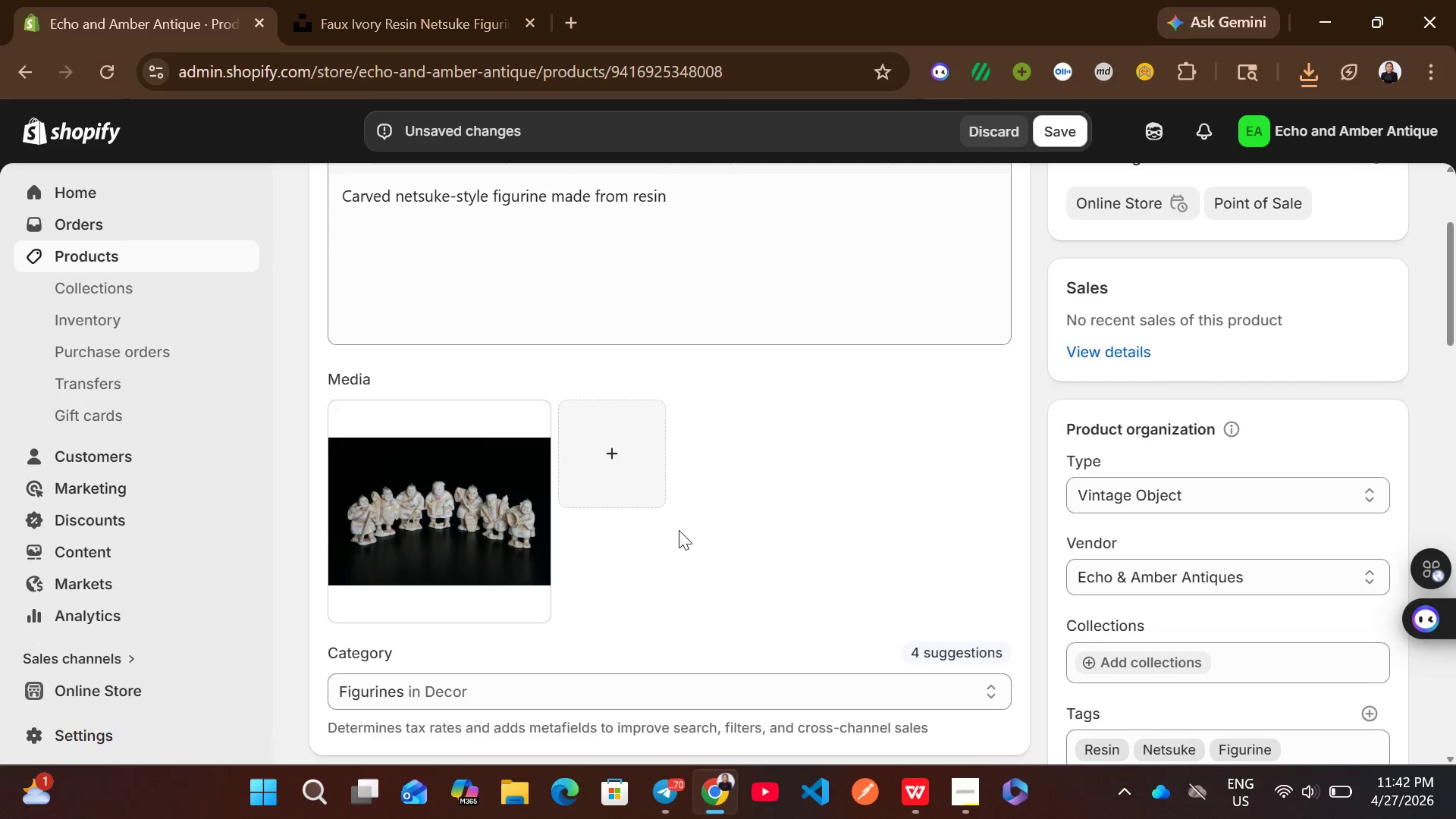 
left_click([469, 516])
 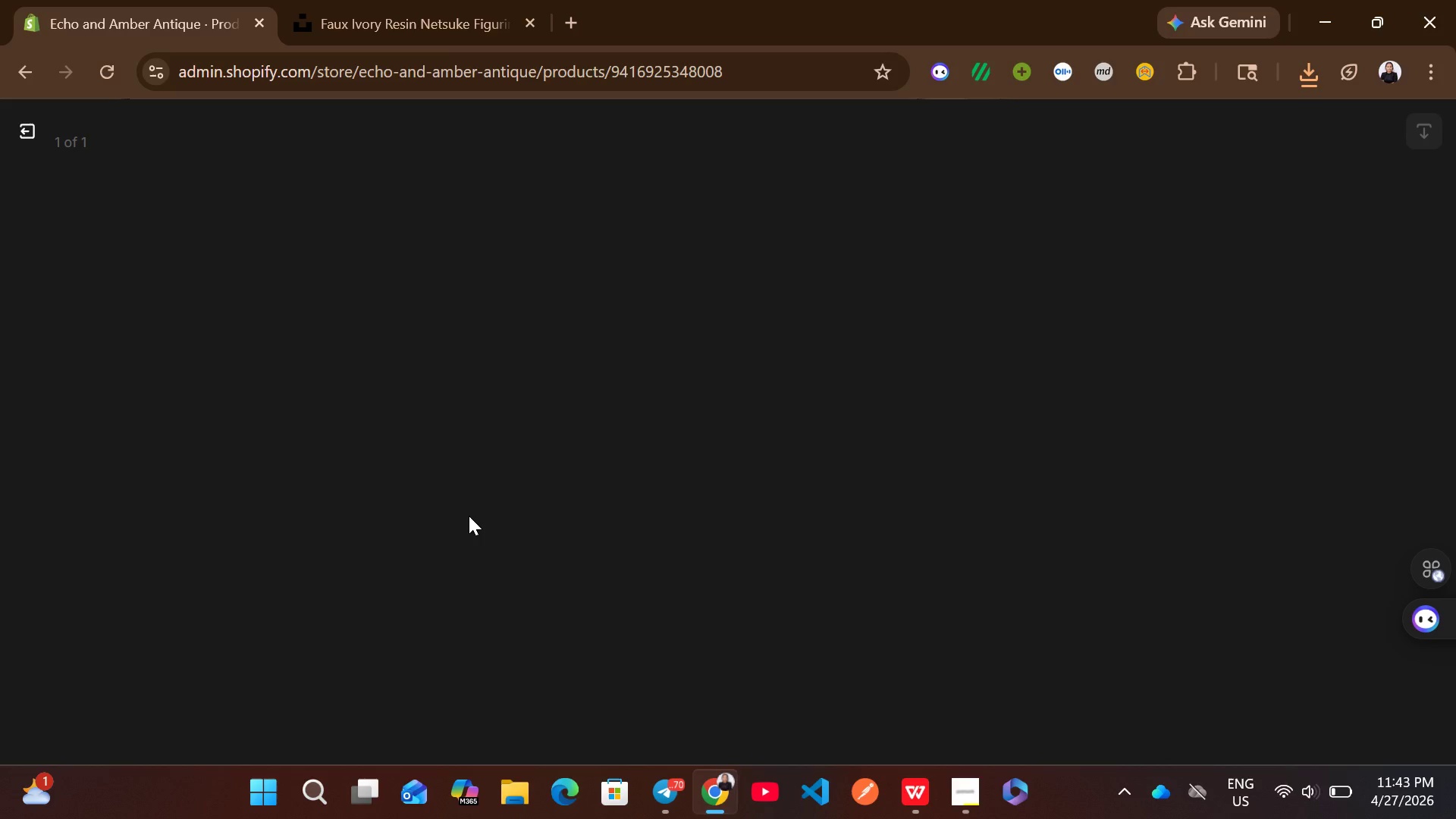 
wait(10.03)
 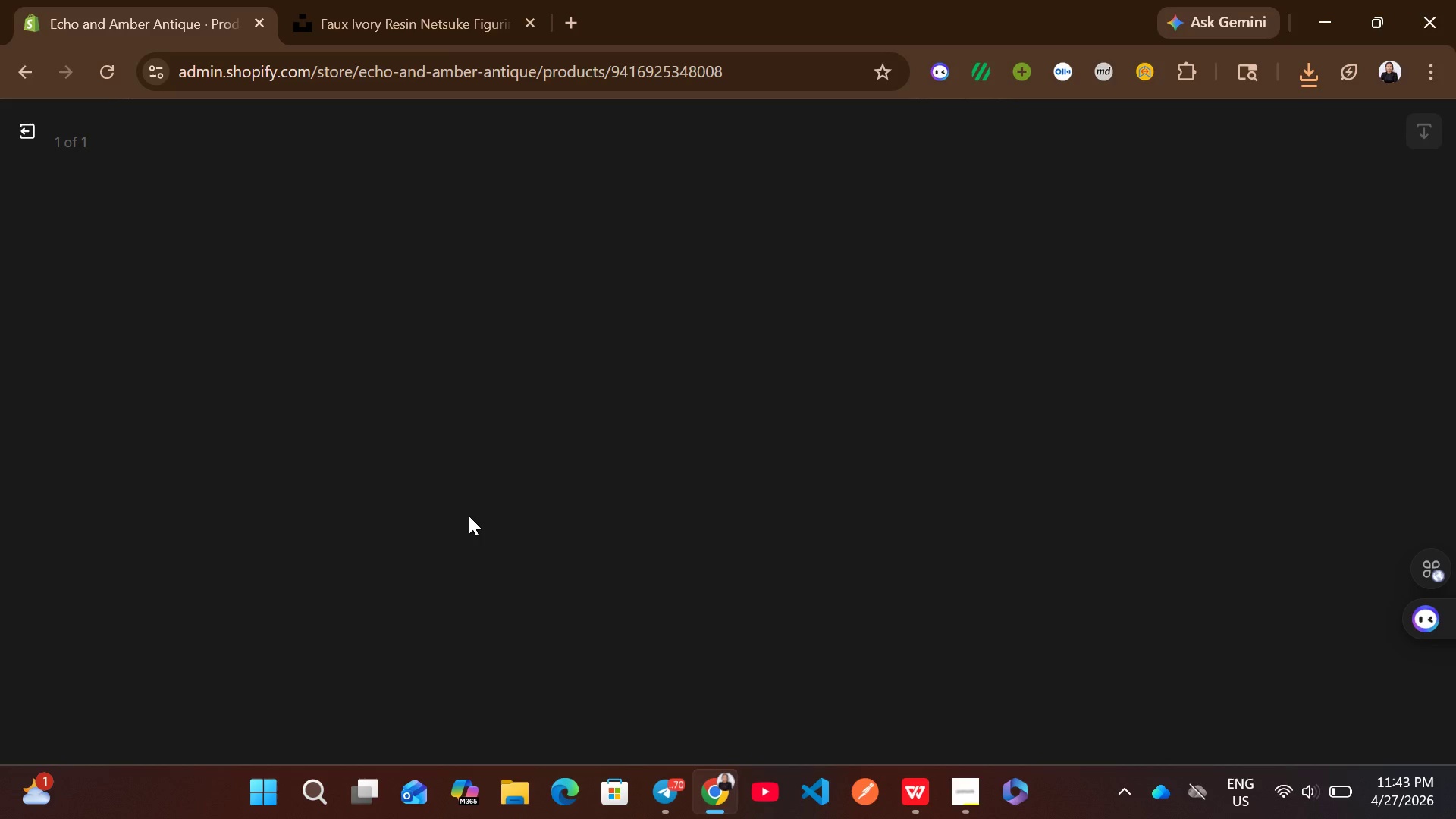 
left_click([1320, 432])
 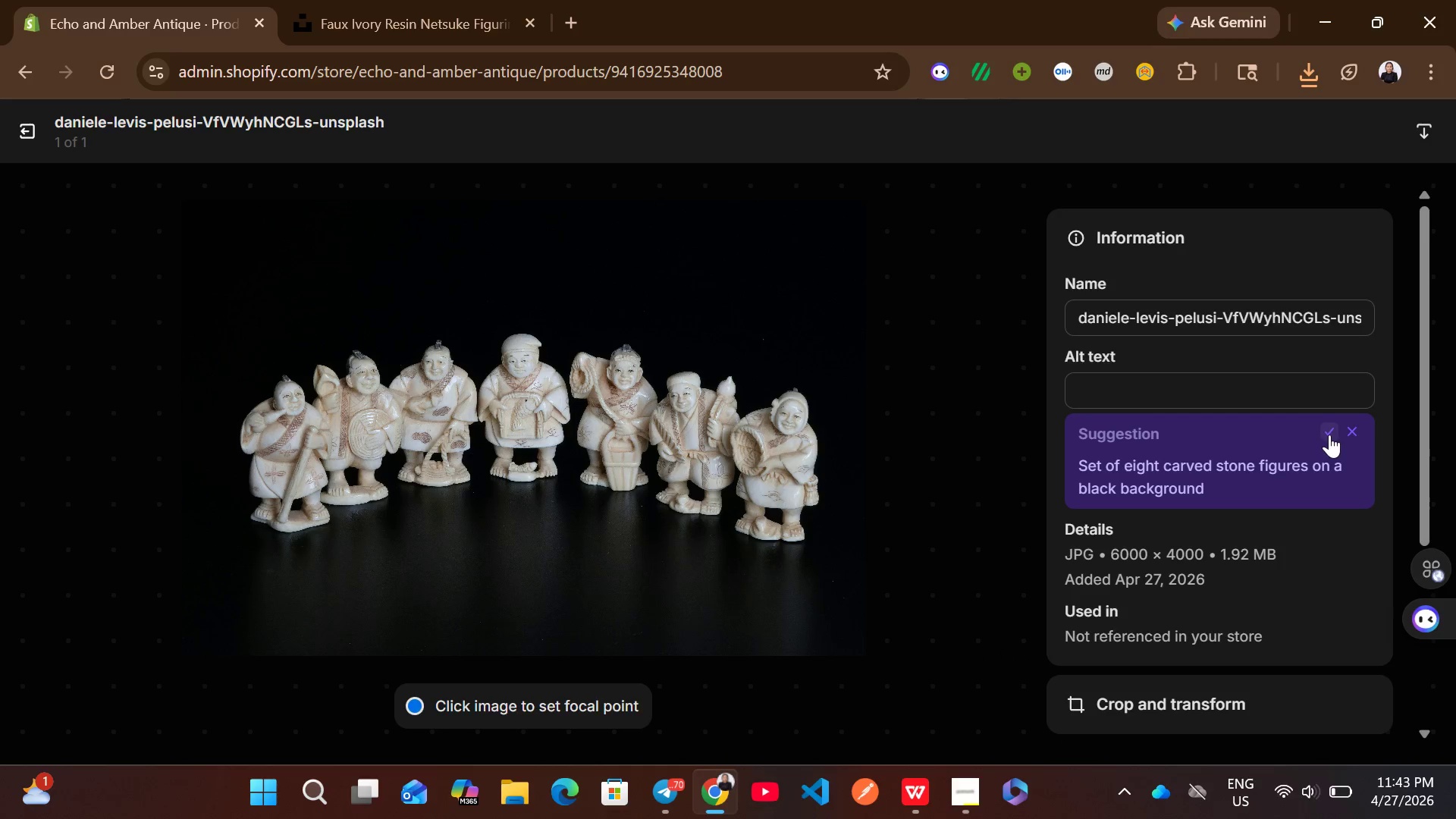 
left_click([1329, 435])
 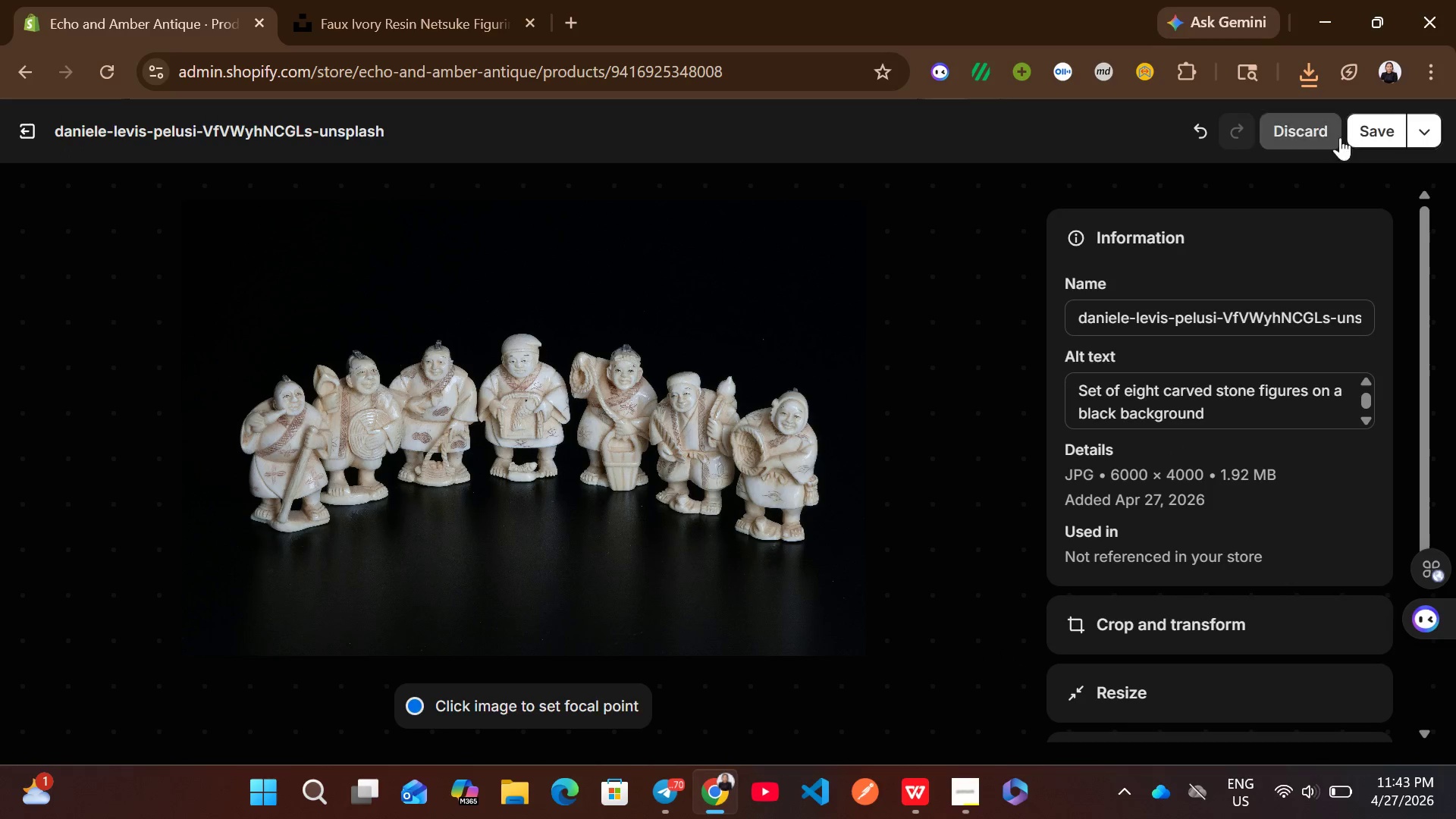 
left_click([1356, 133])
 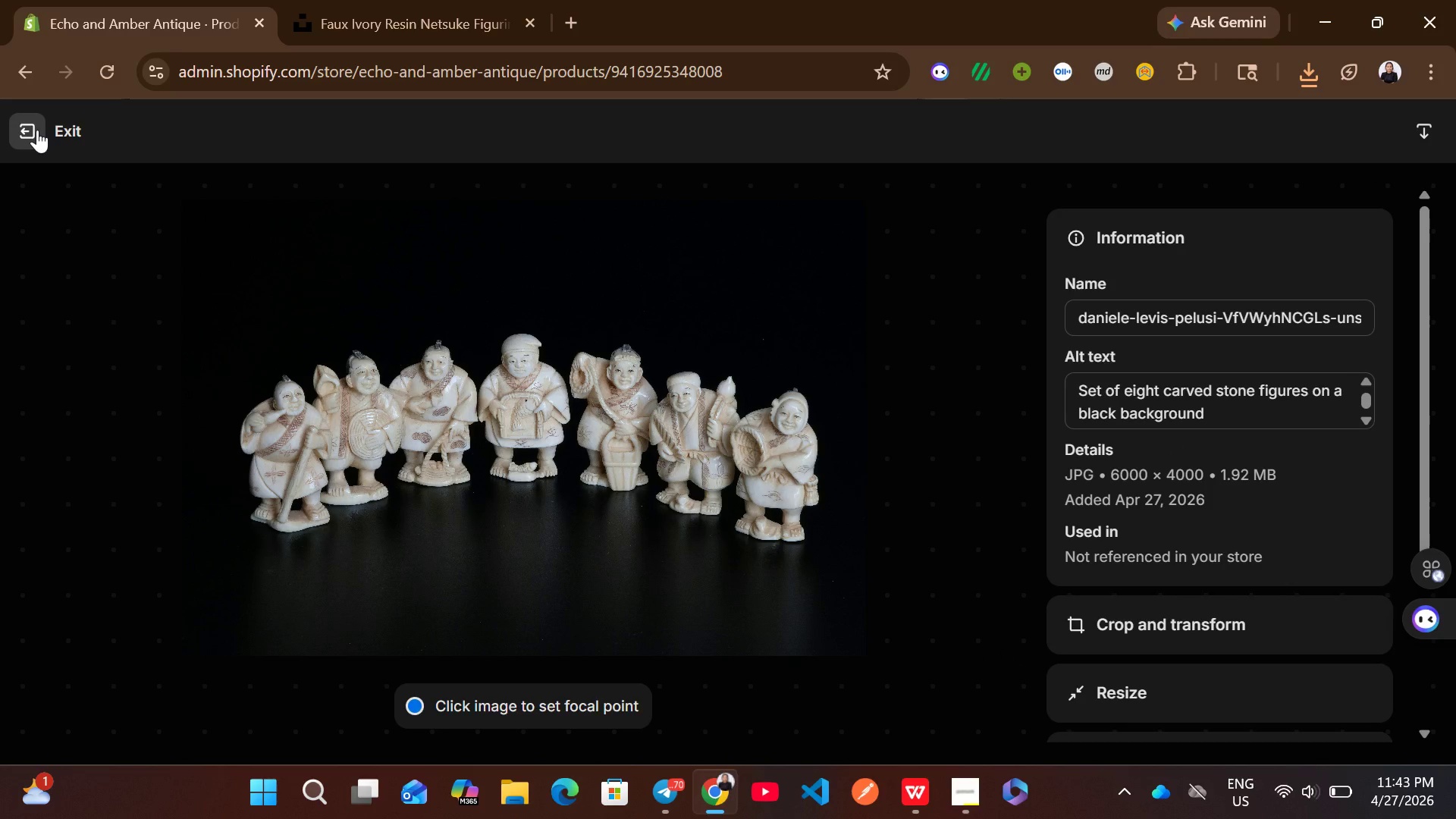 
left_click([37, 130])
 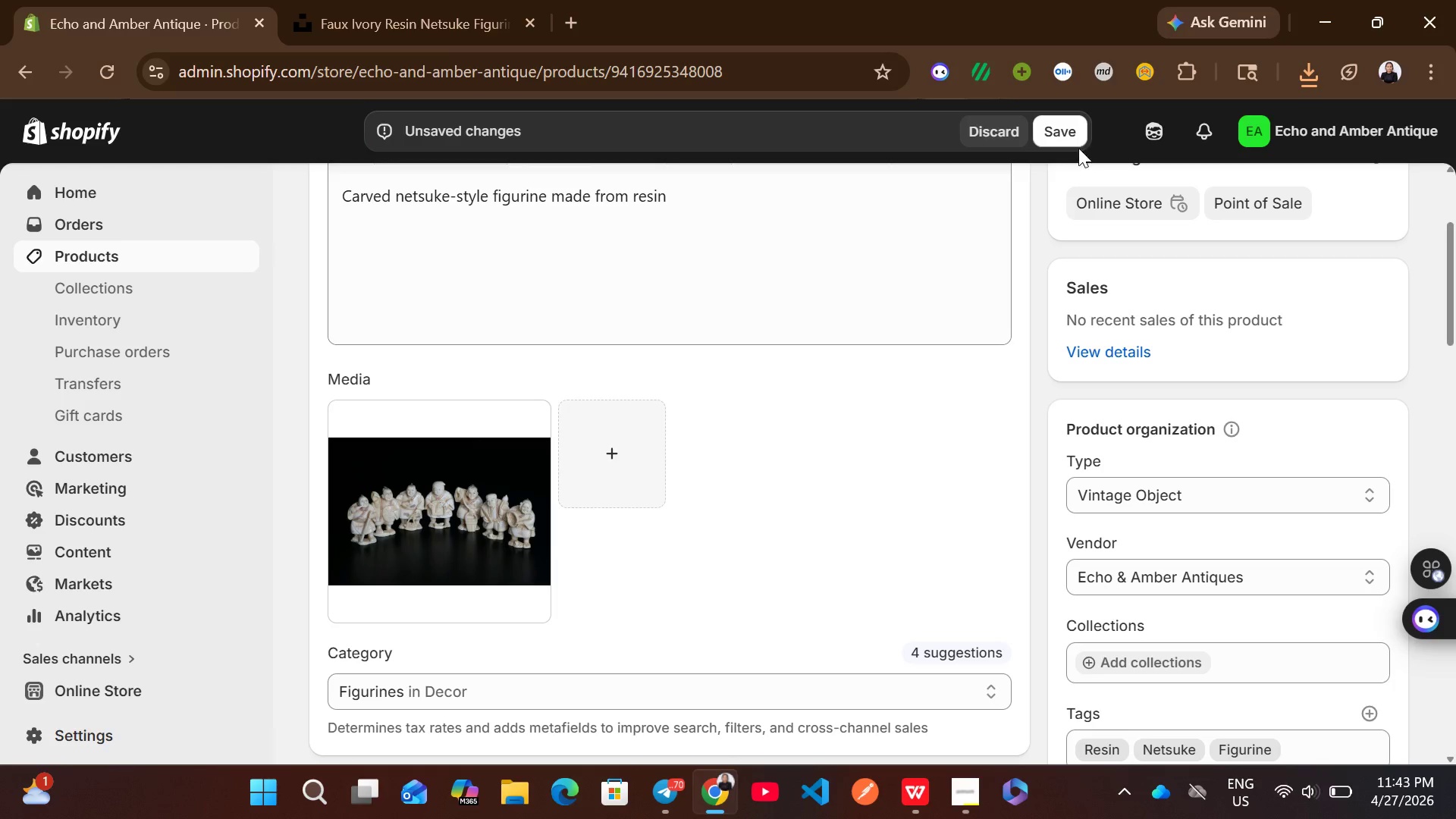 